 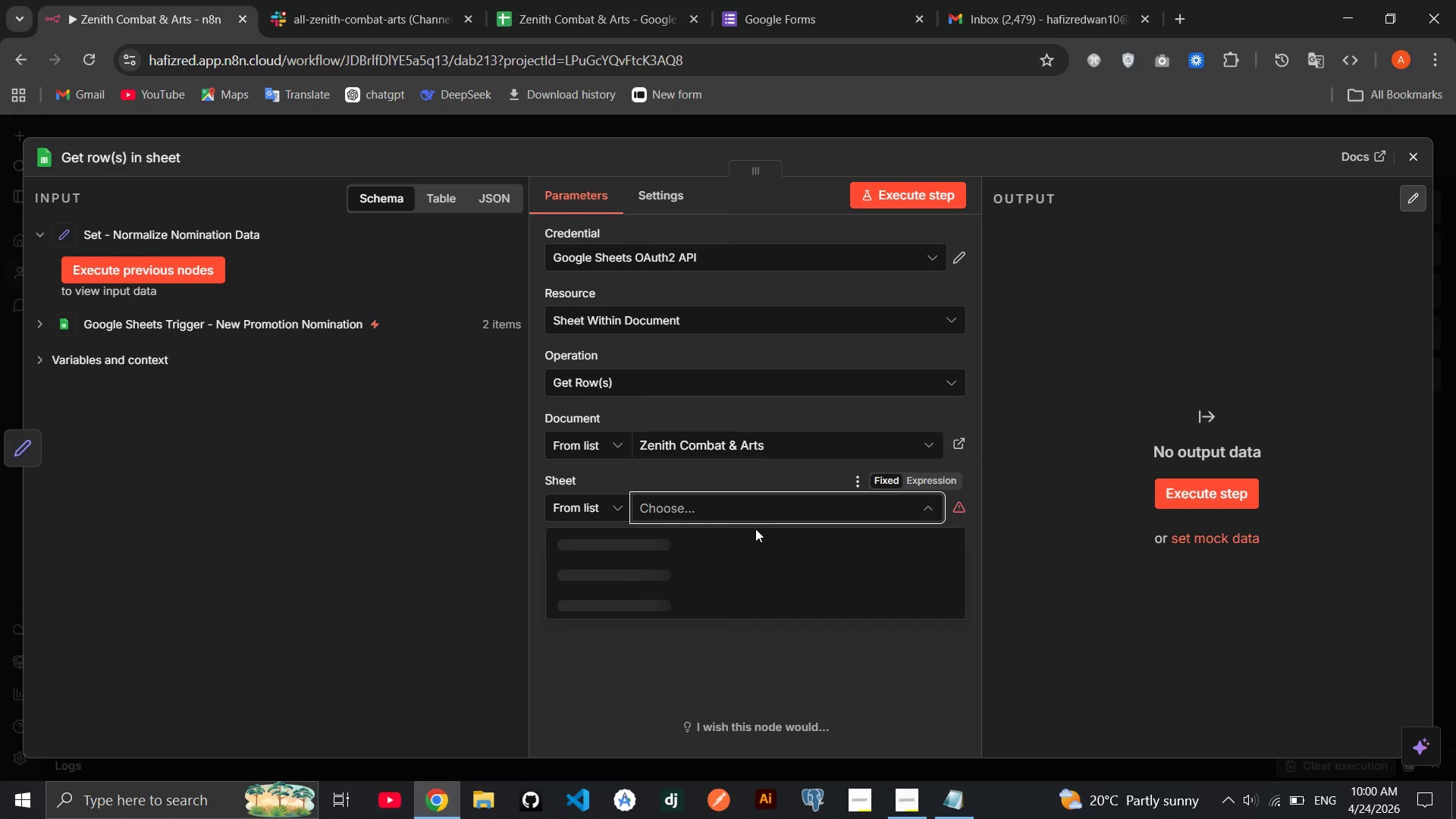 
left_click([566, 0])
 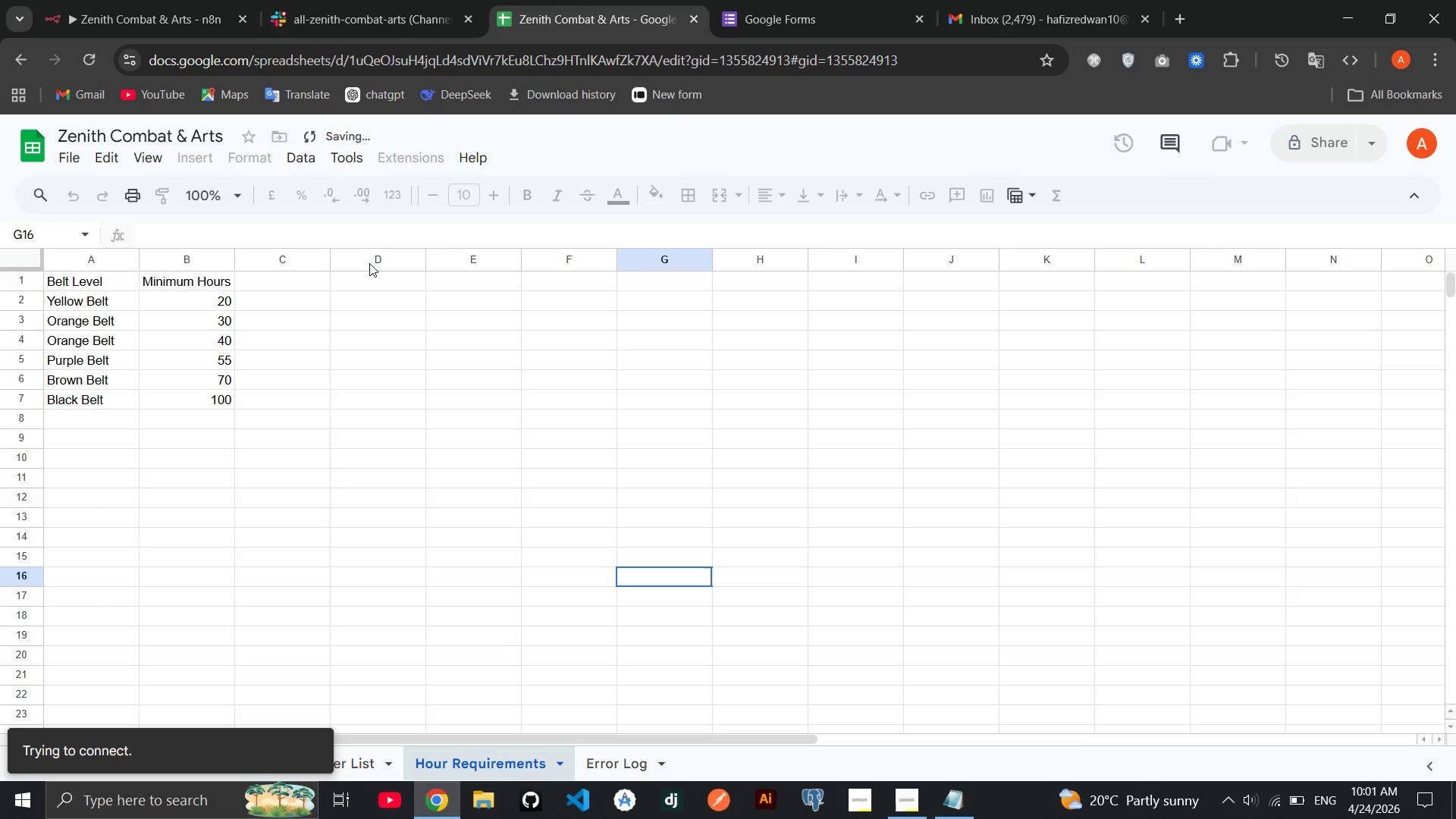 
left_click([340, 8])
 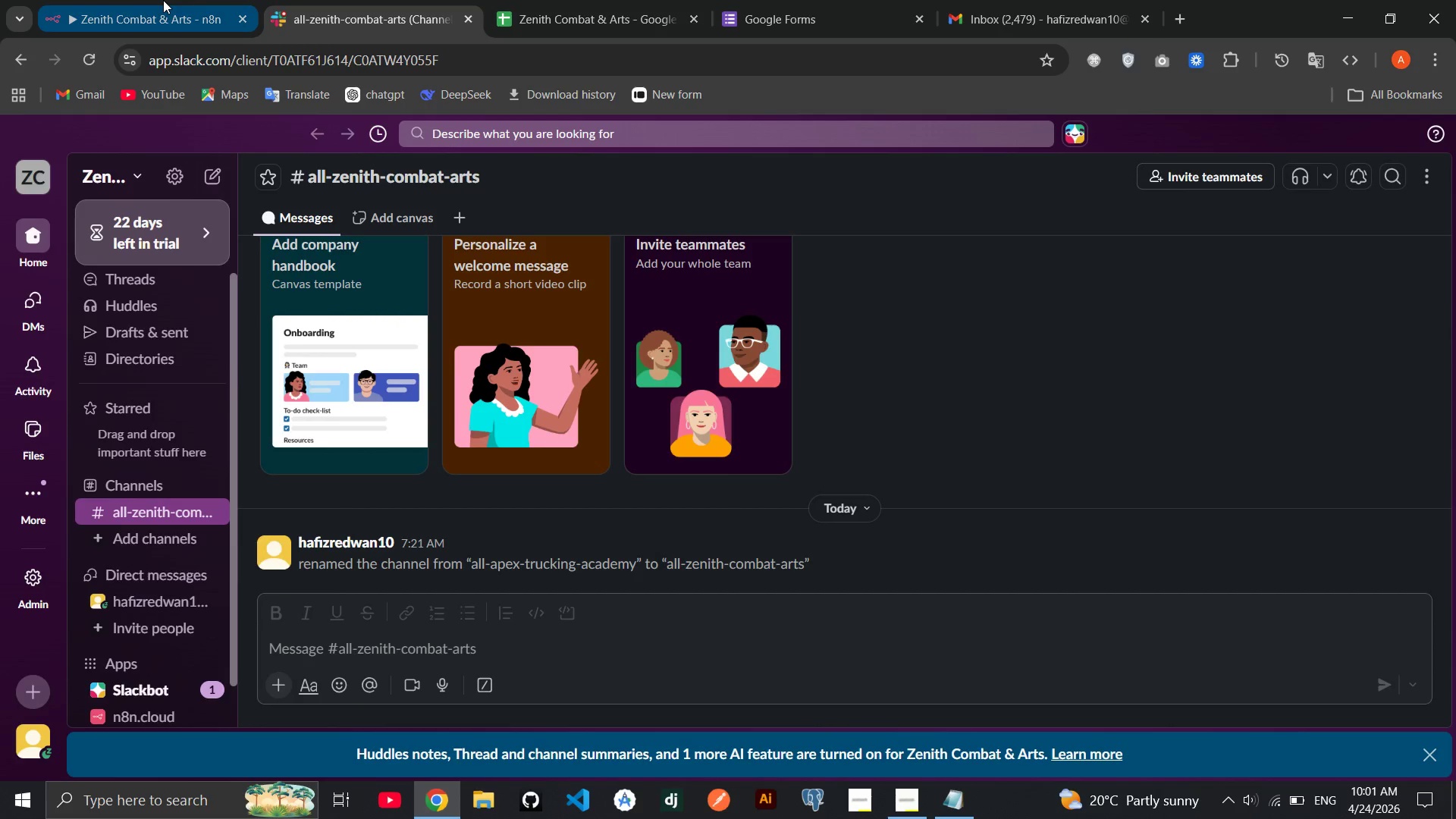 
left_click([162, 0])
 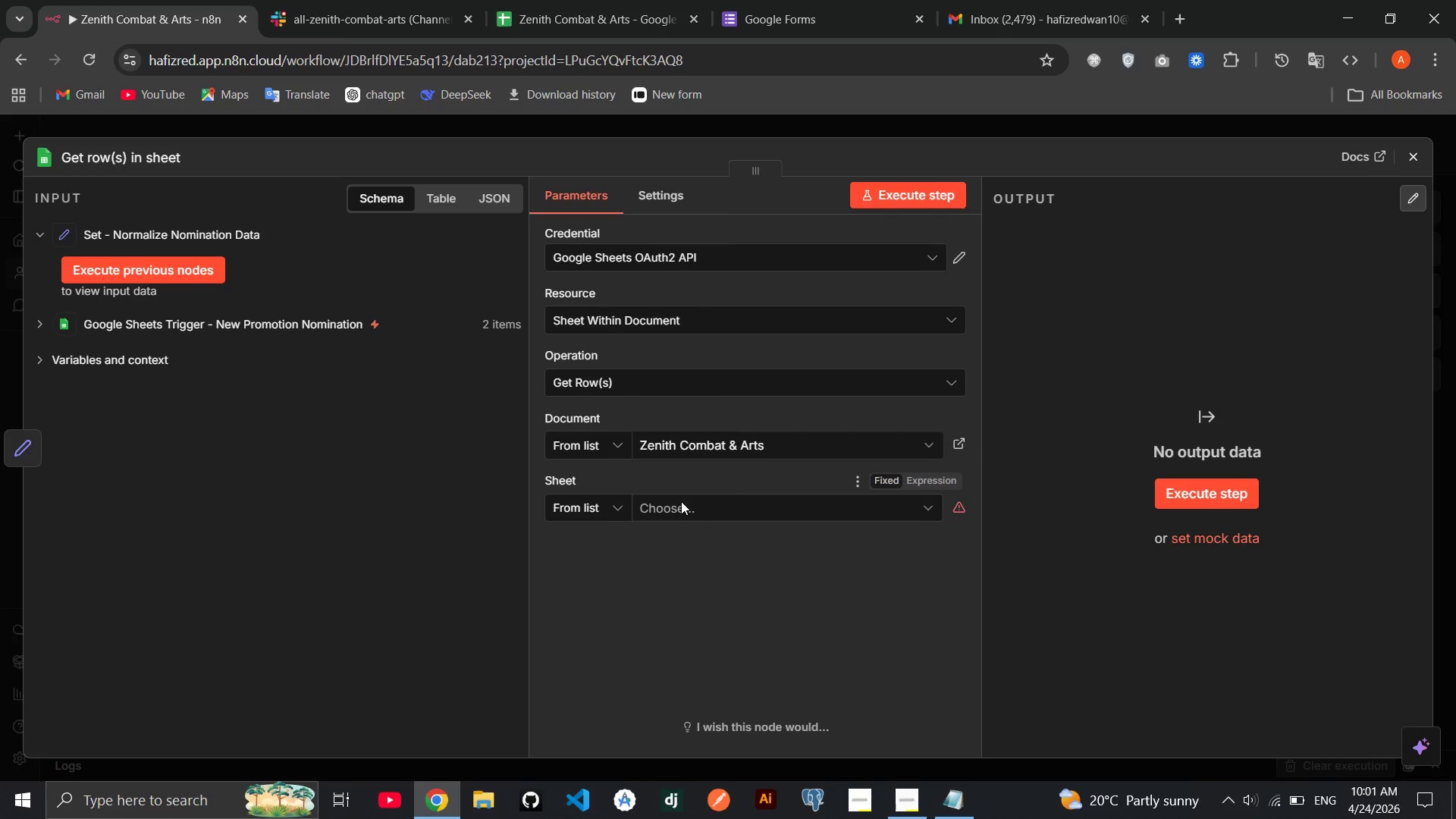 
left_click([692, 503])
 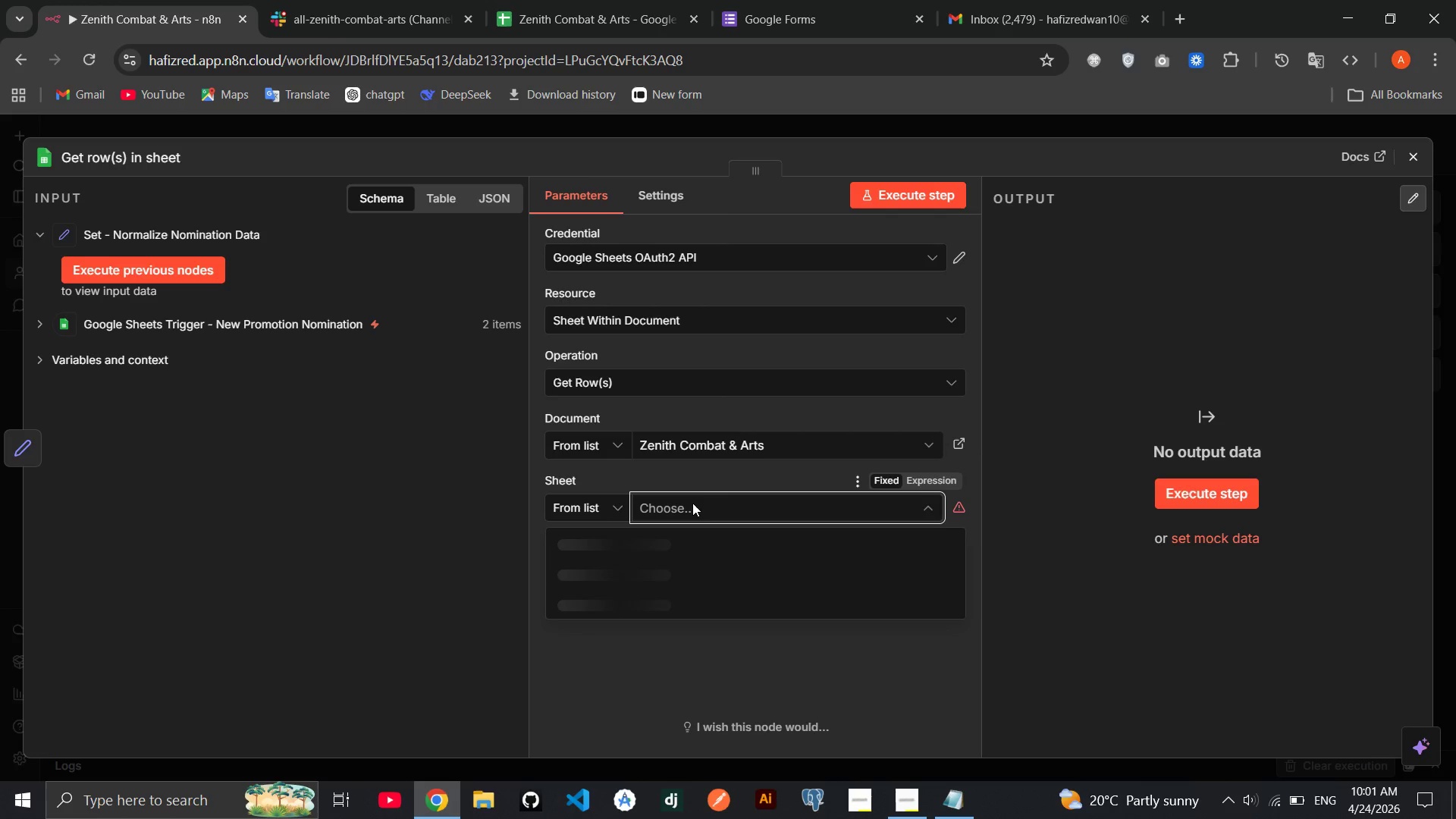 
wait(8.44)
 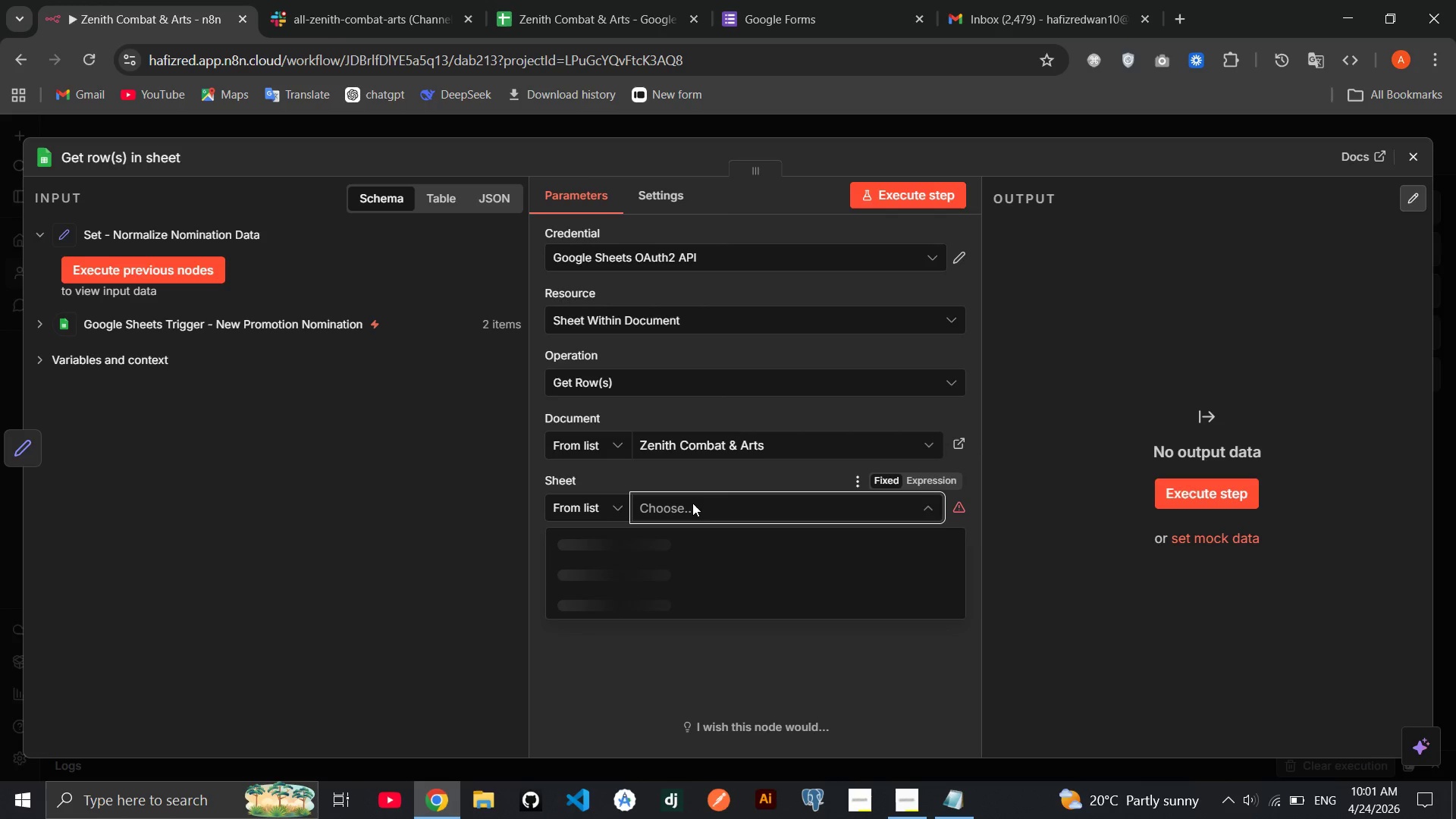 
left_click([1414, 160])
 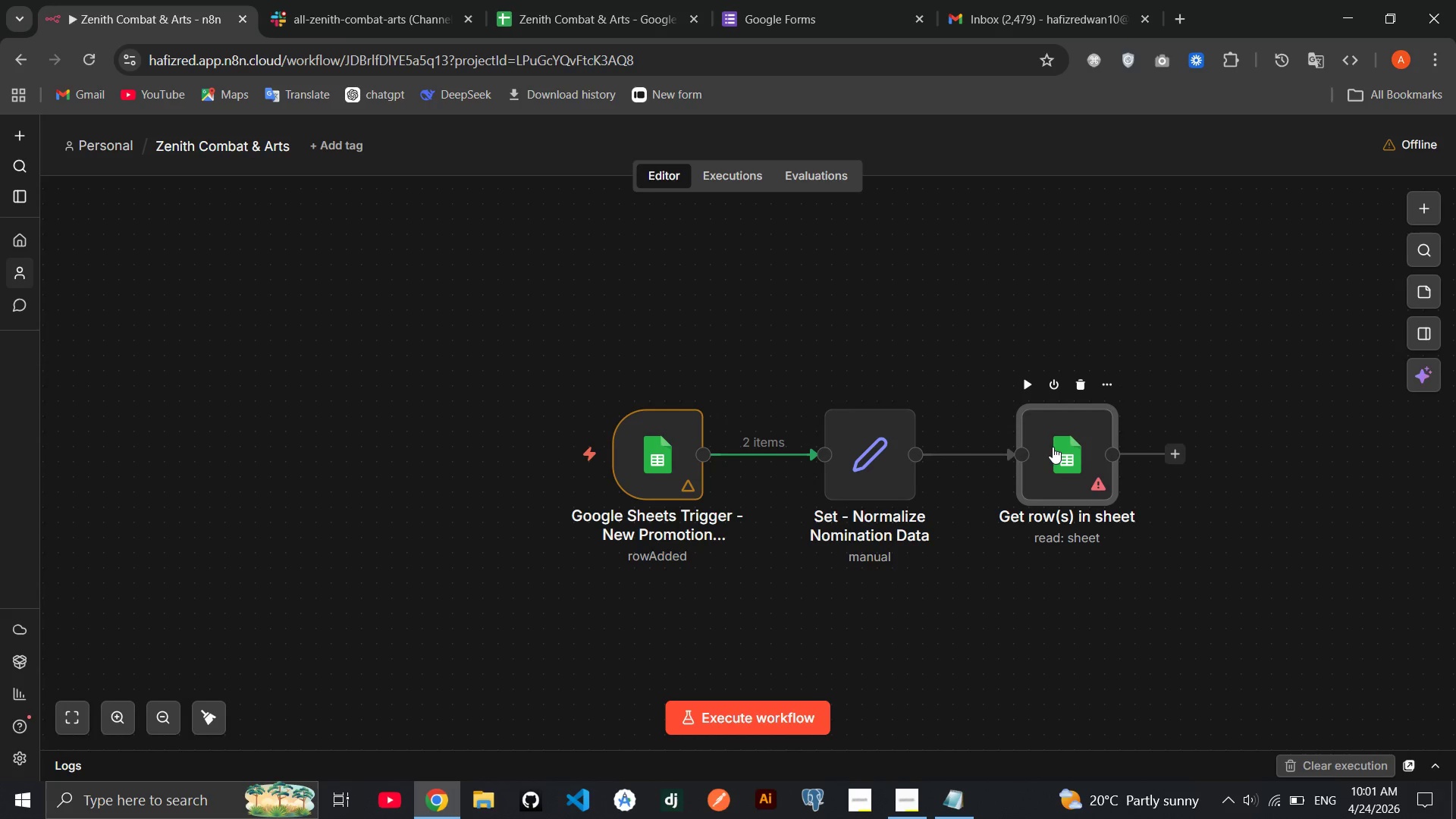 
double_click([1053, 447])
 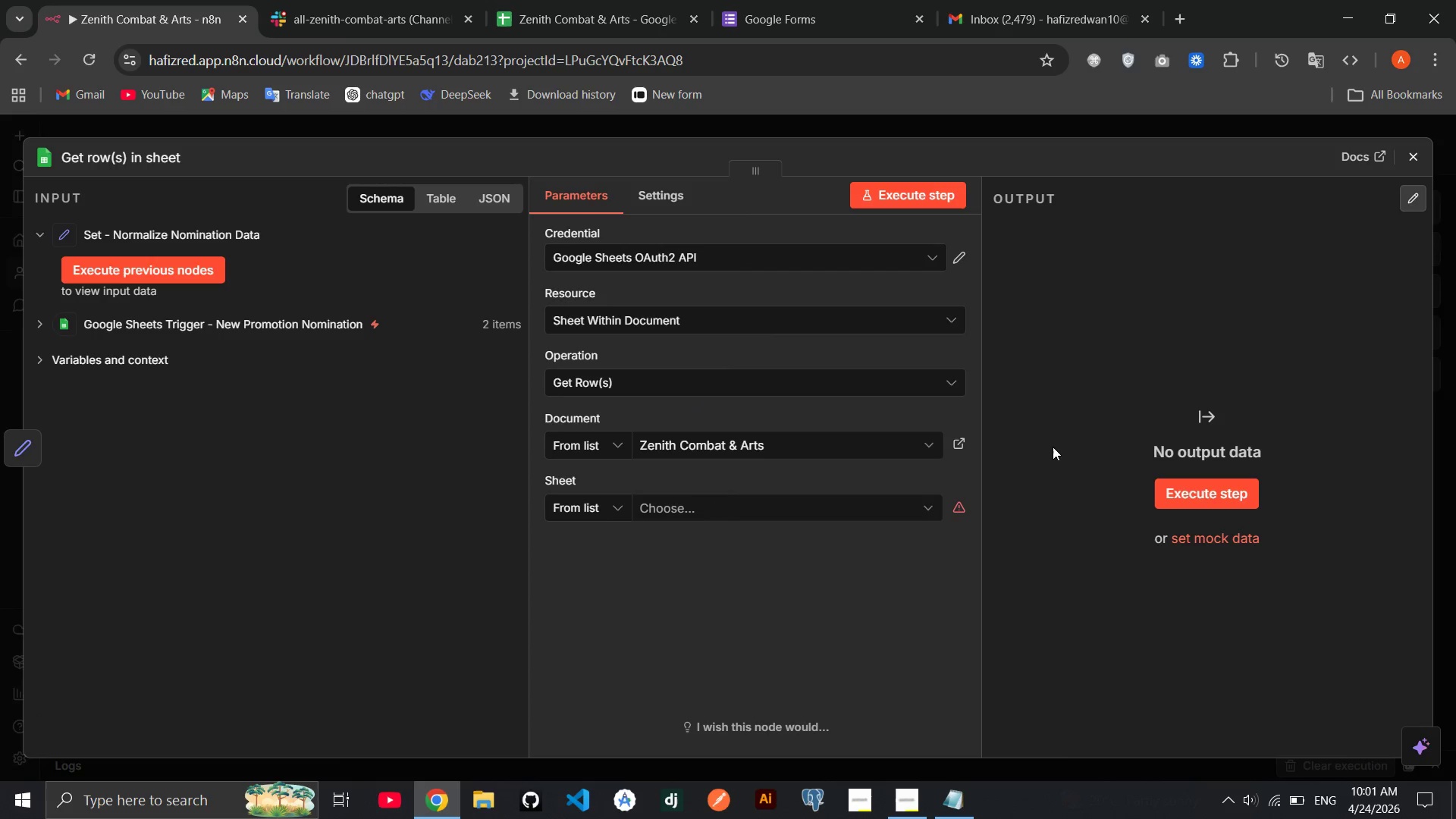 
key(Alt+AltLeft)
 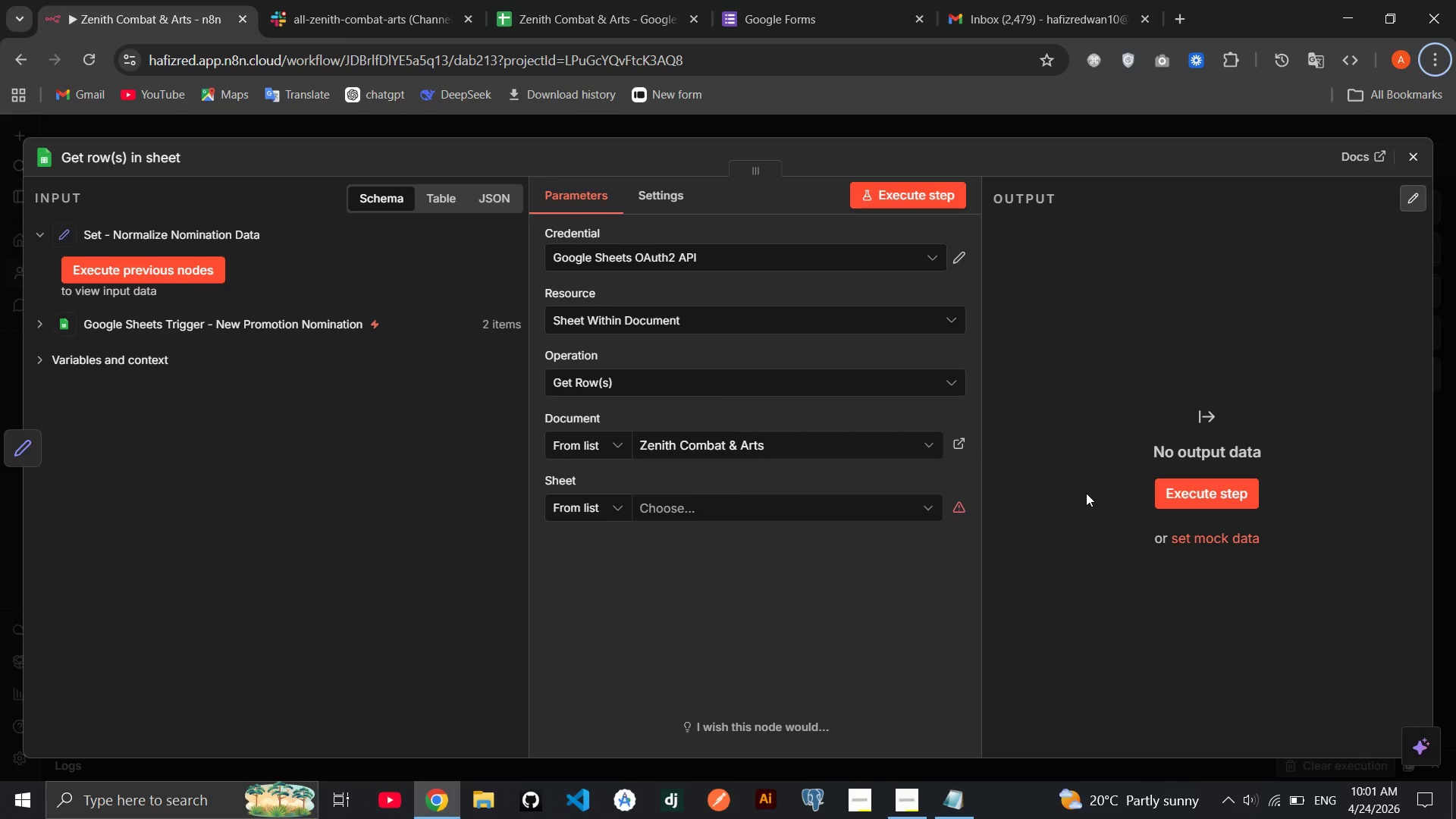 
wait(14.64)
 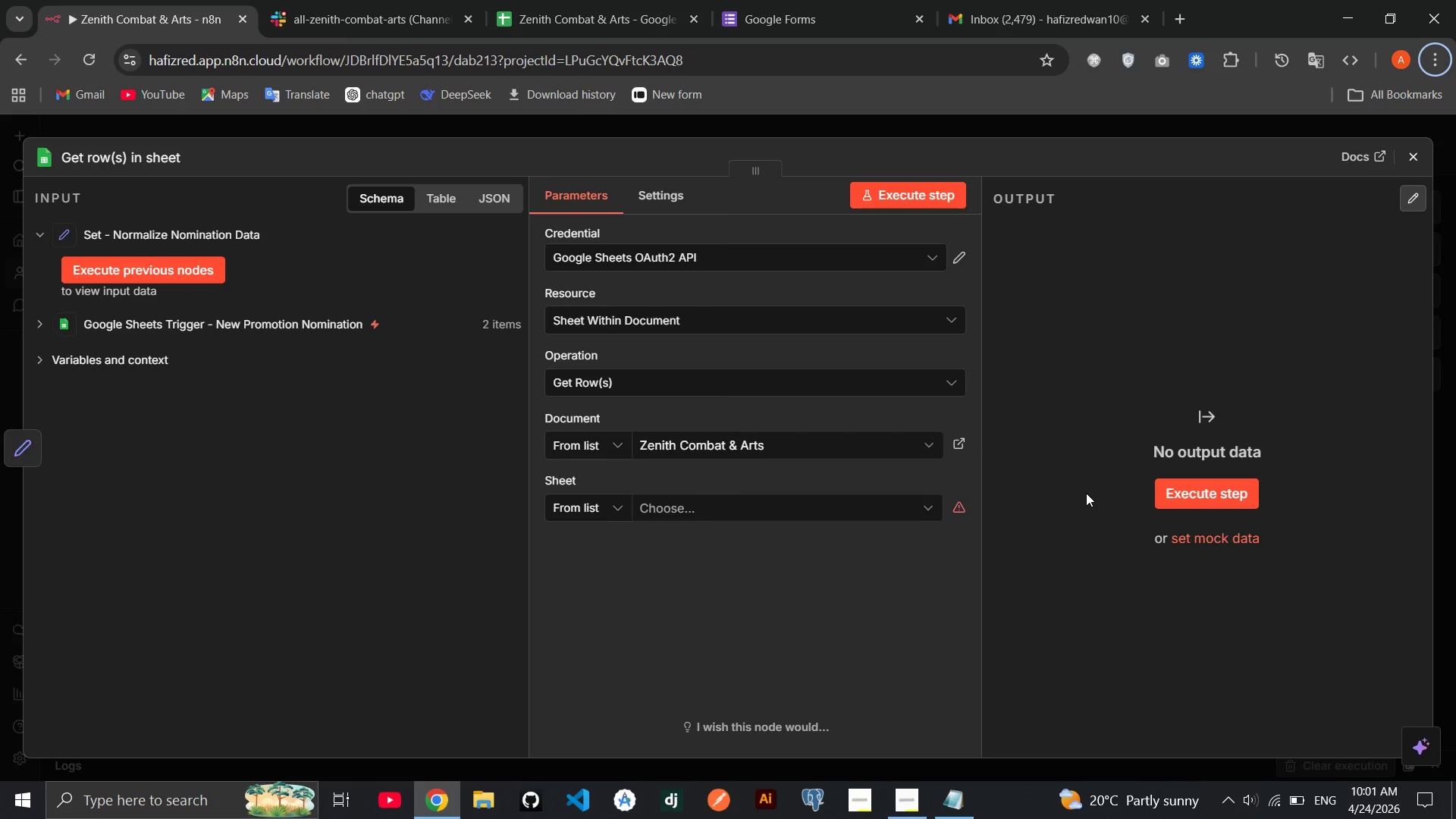 
left_click([566, 9])
 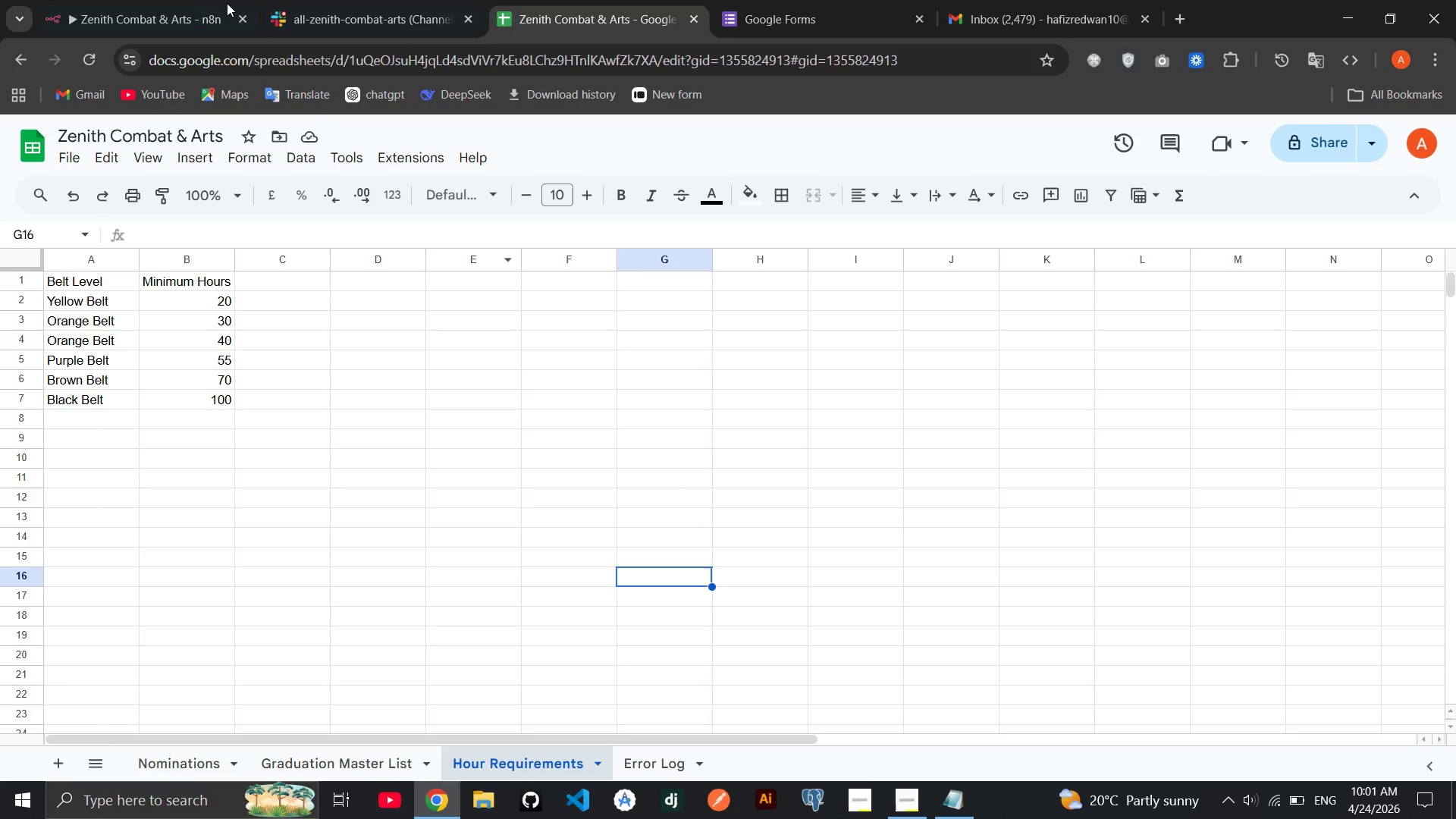 
left_click([182, 0])
 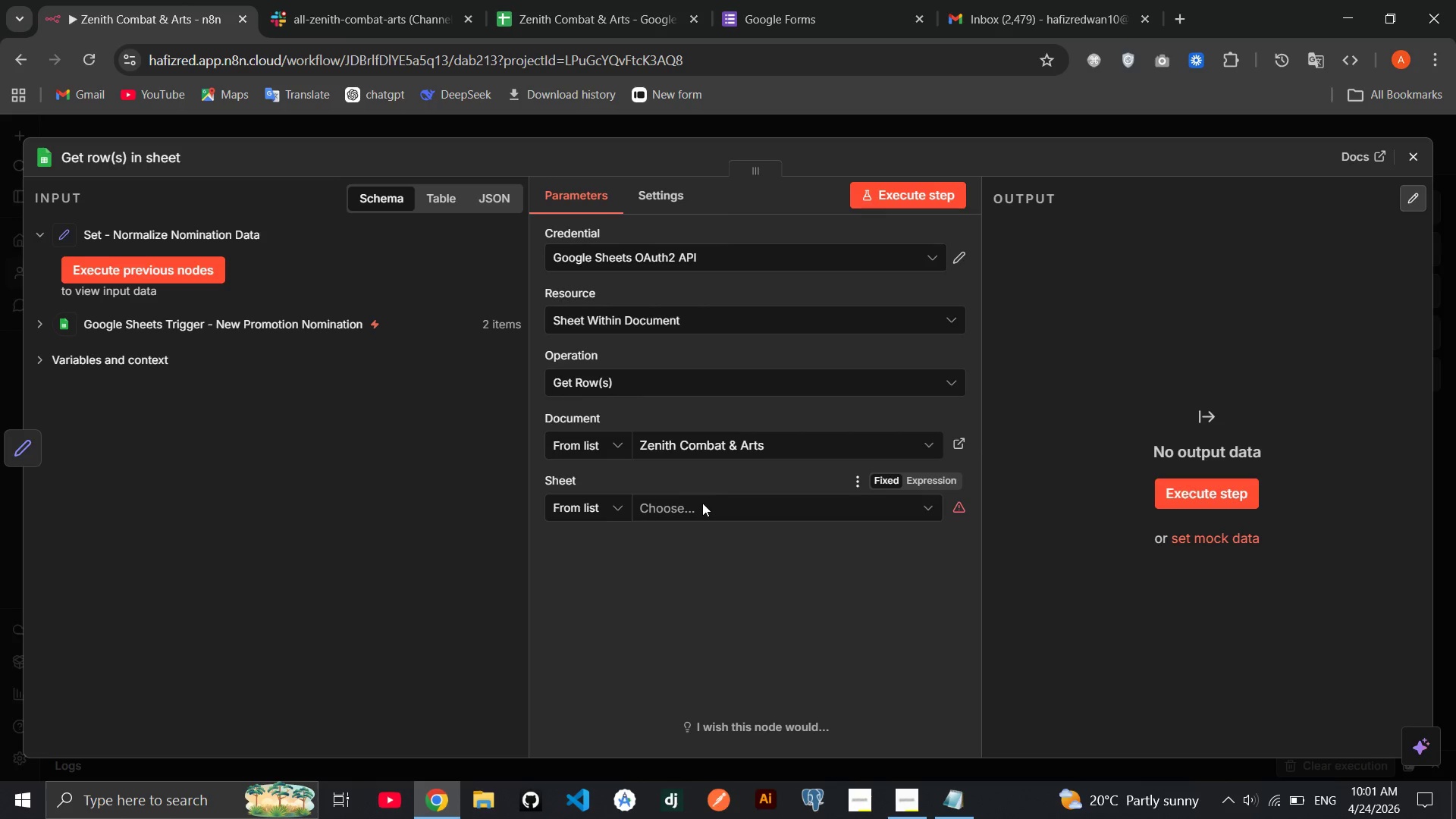 
left_click([702, 503])
 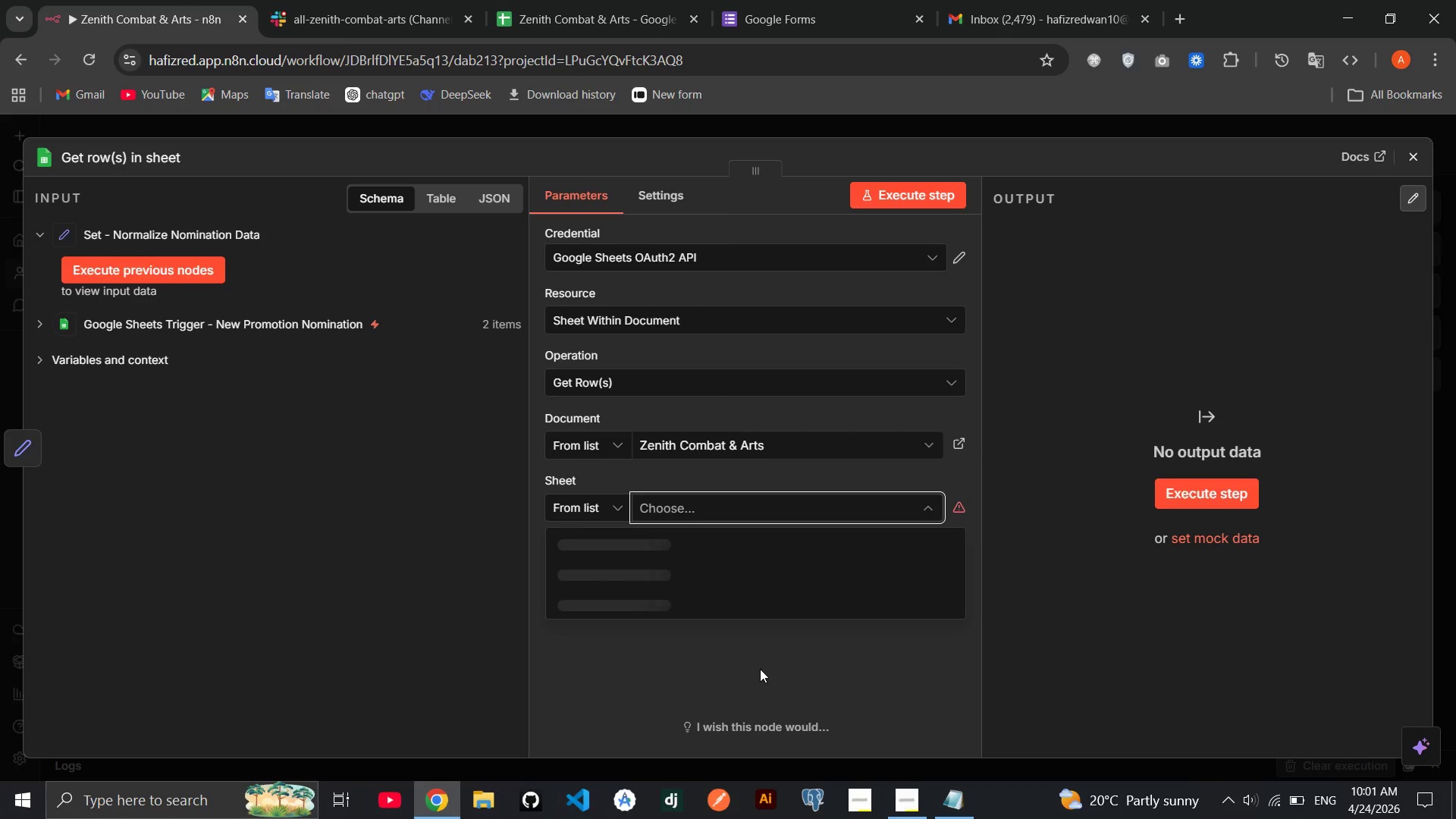 
wait(5.33)
 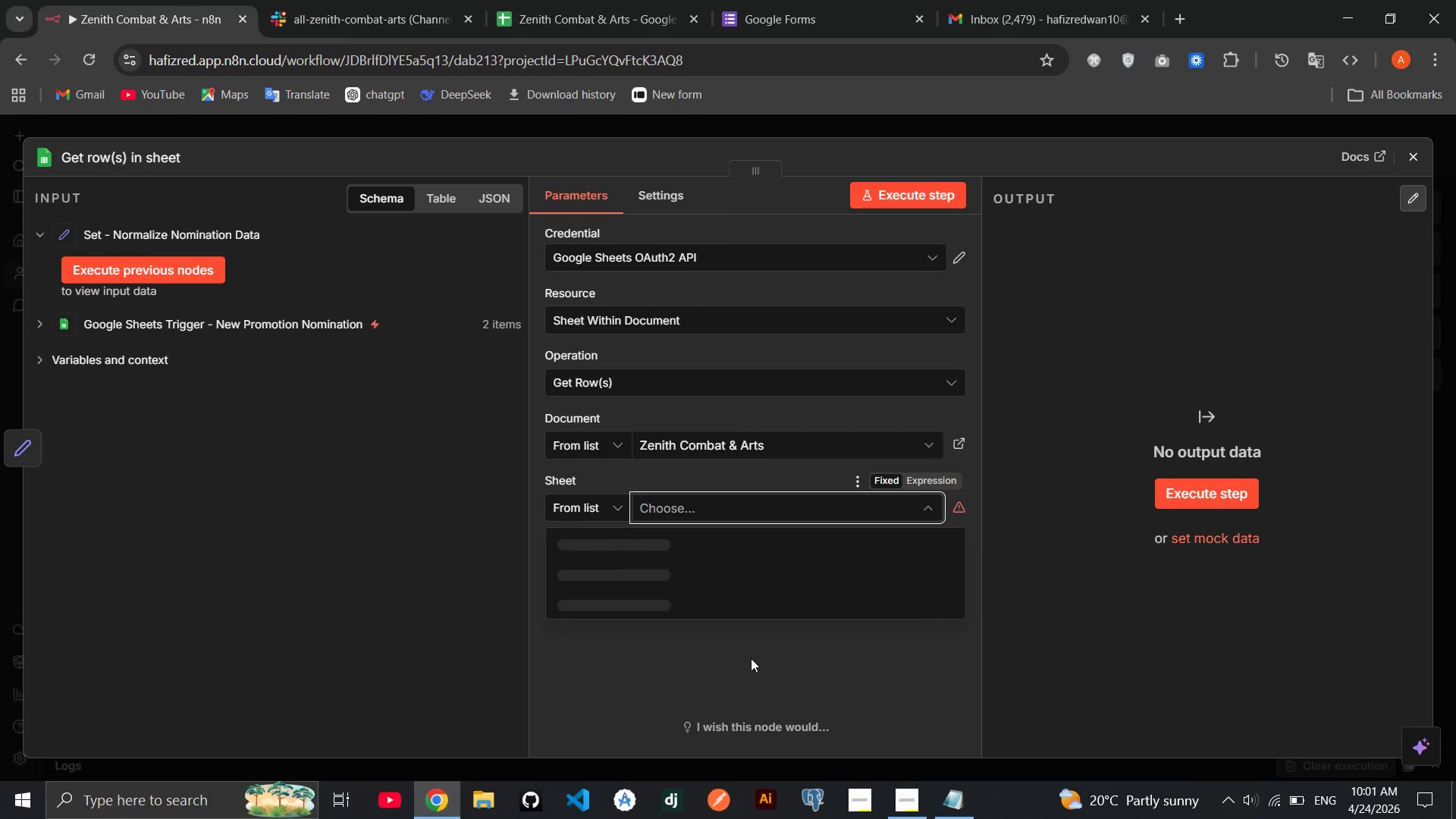 
left_click([786, 670])
 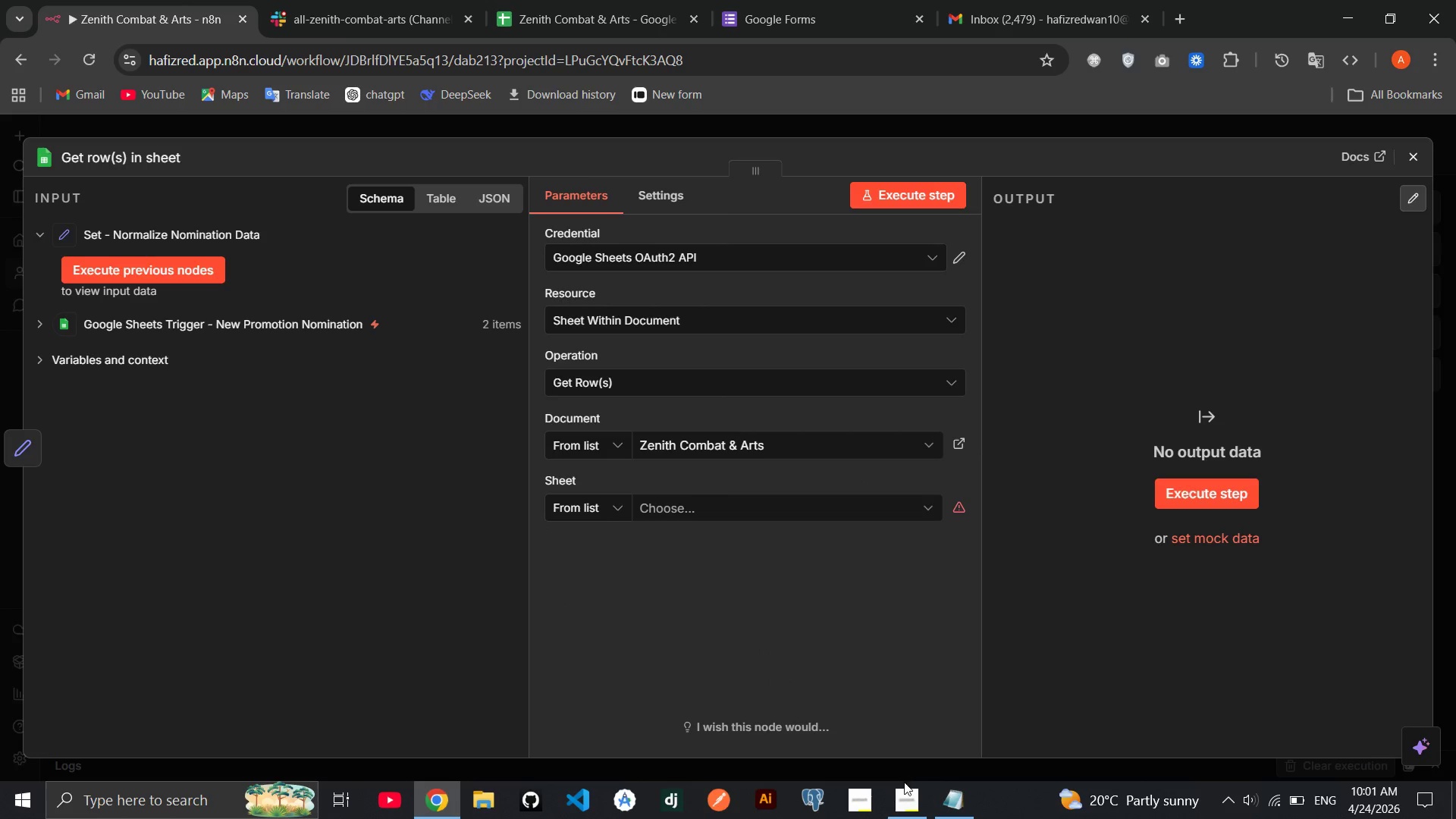 
mouse_move([883, 792])
 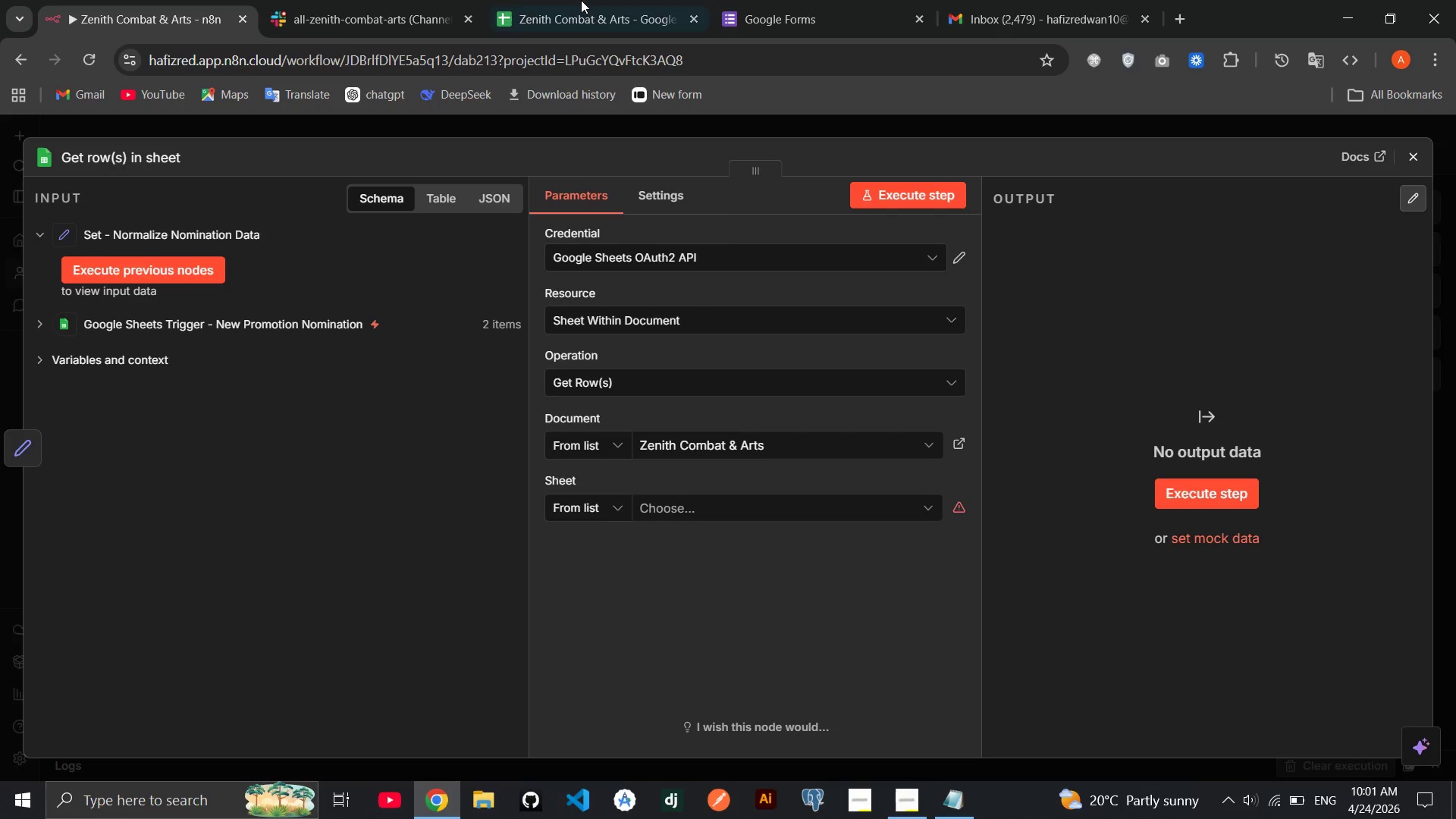 
left_click([582, 0])
 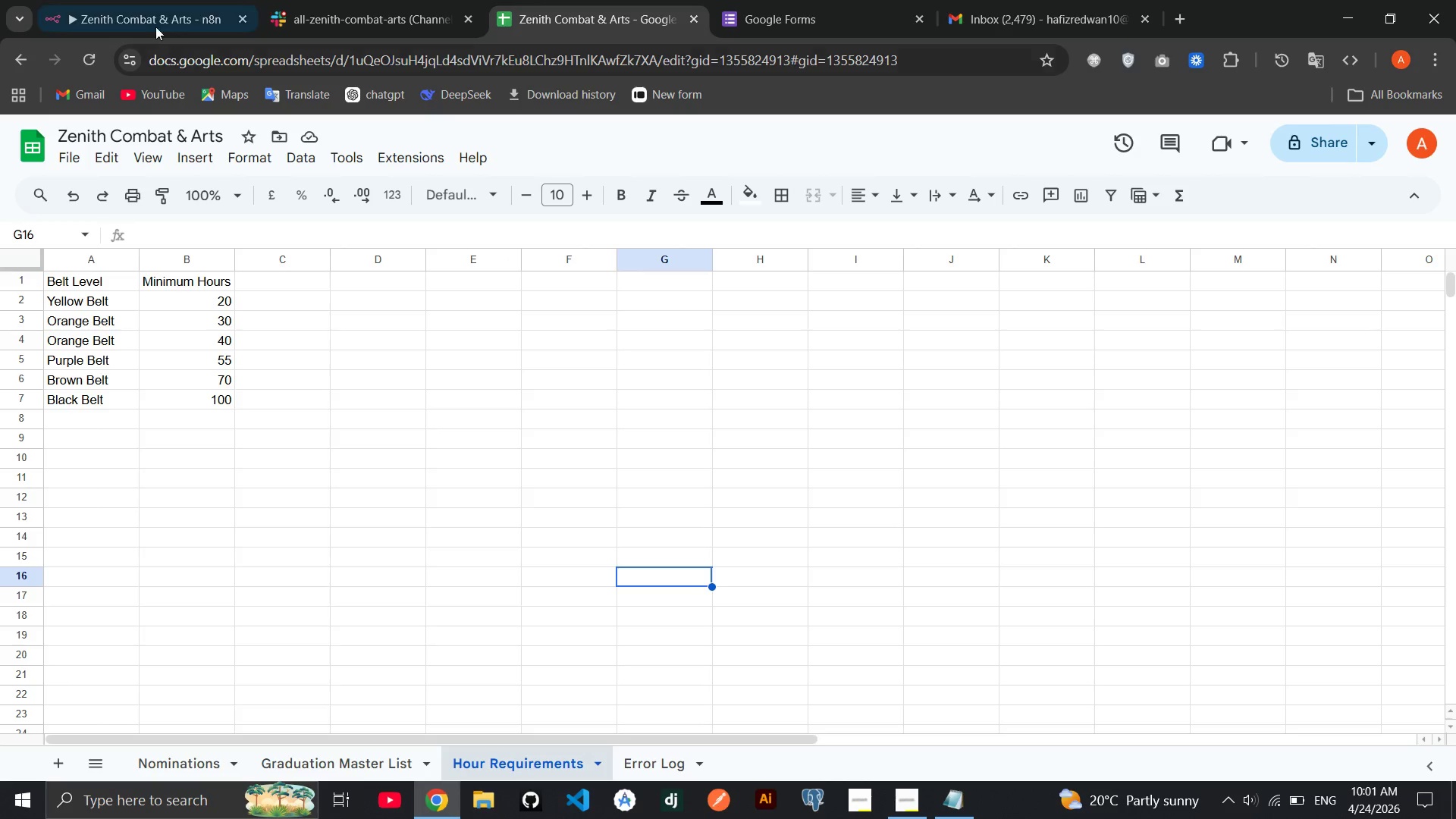 
left_click([146, 17])
 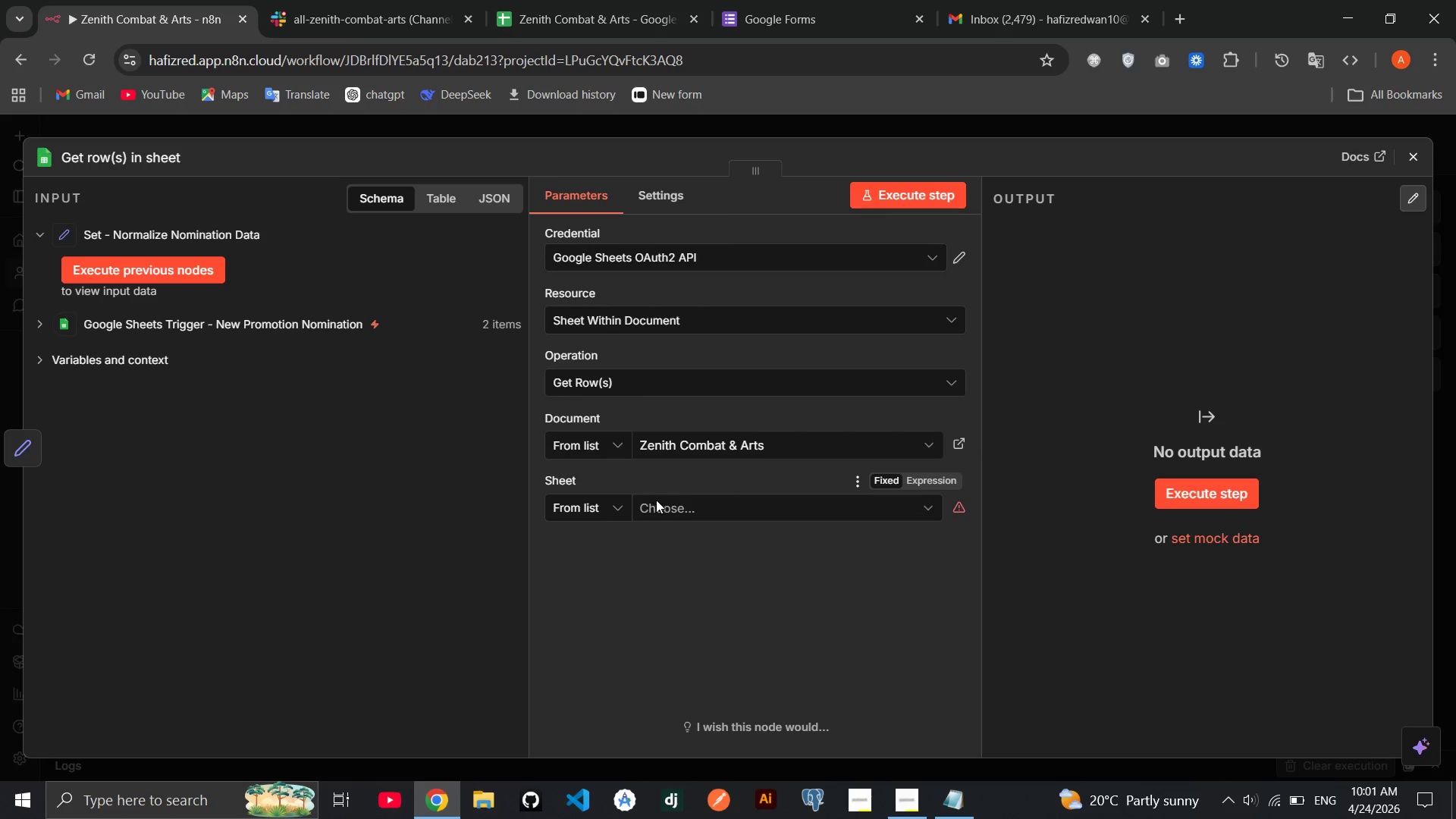 
left_click([656, 500])
 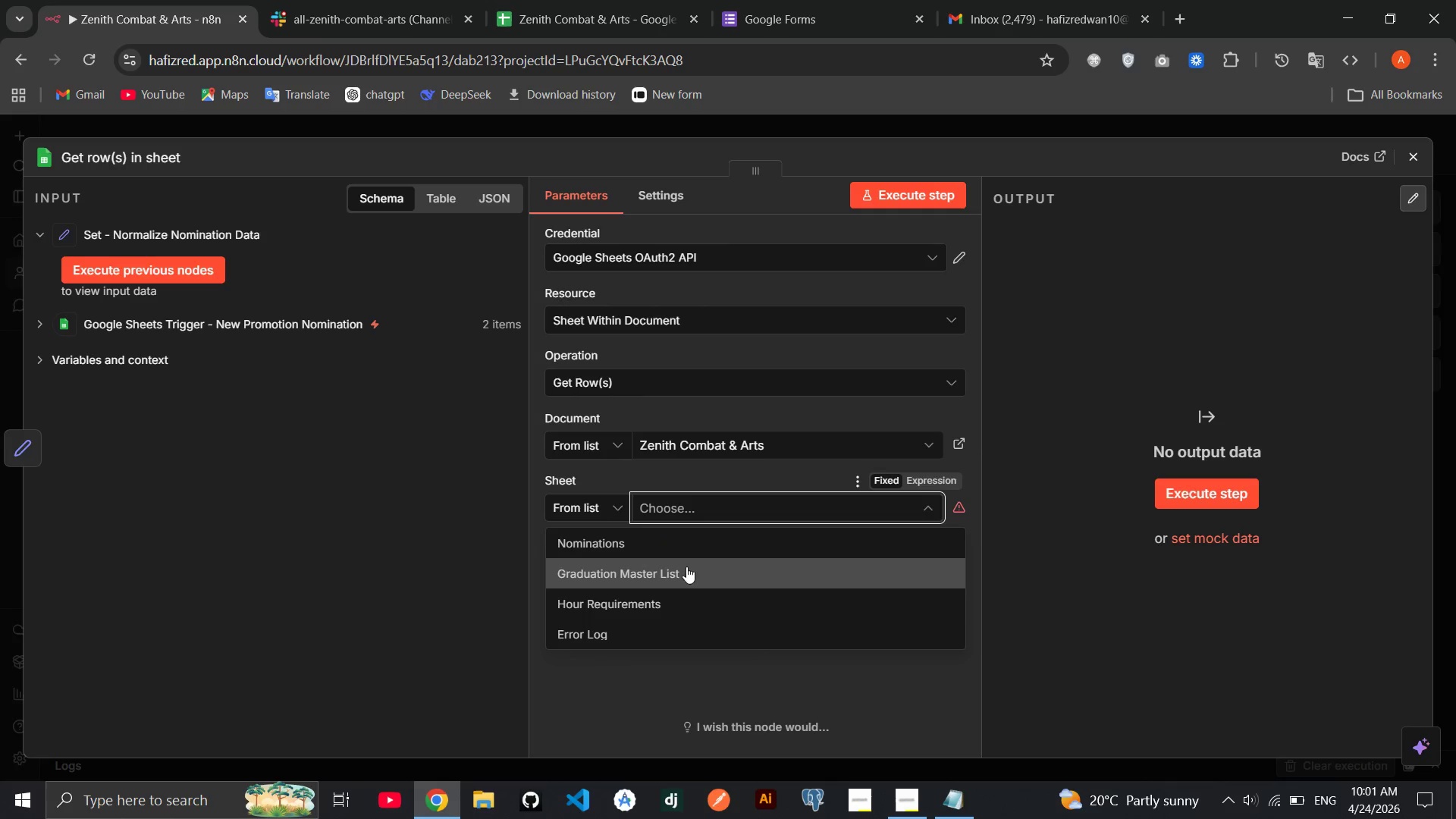 
left_click([658, 598])
 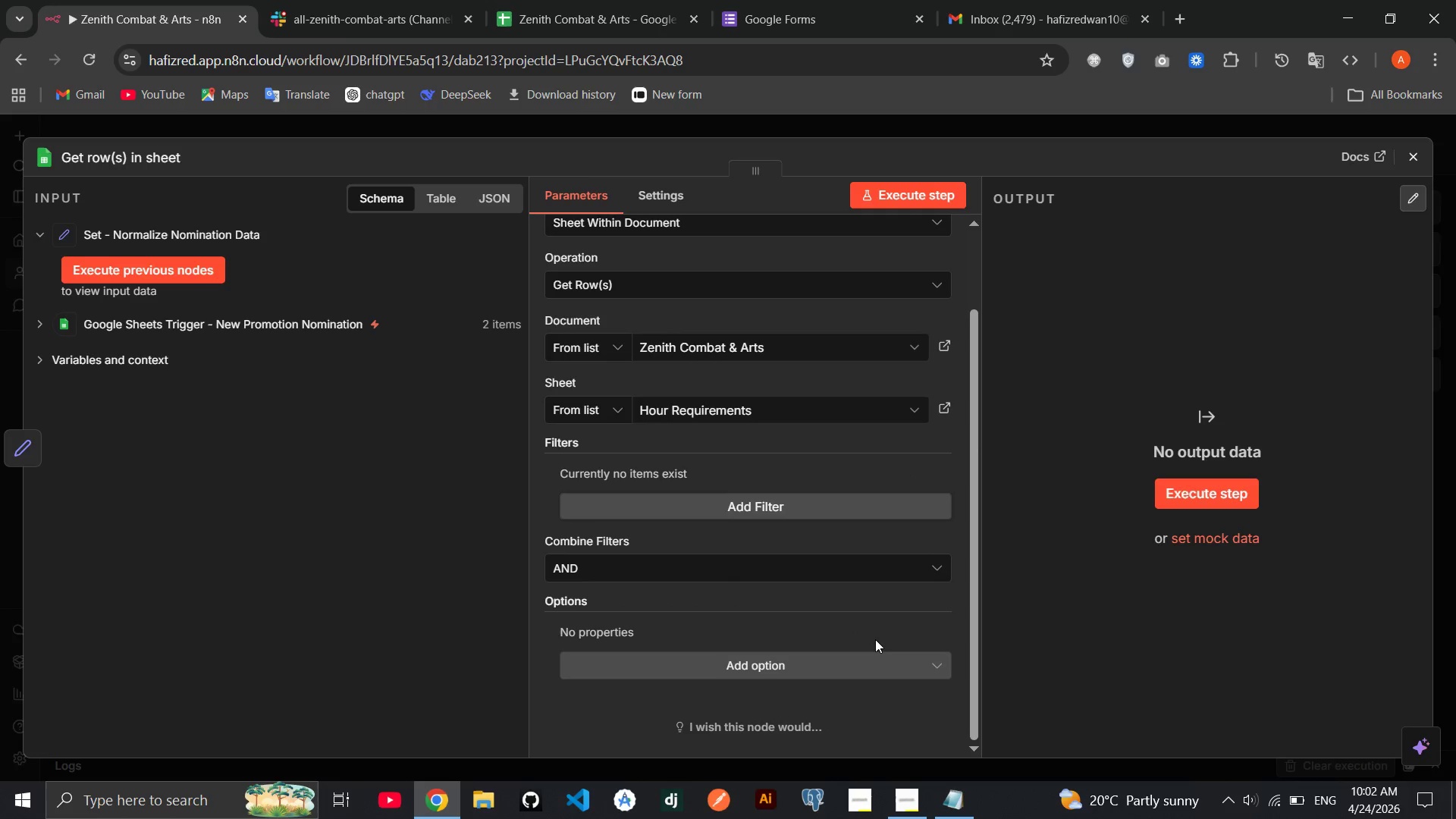 
wait(10.38)
 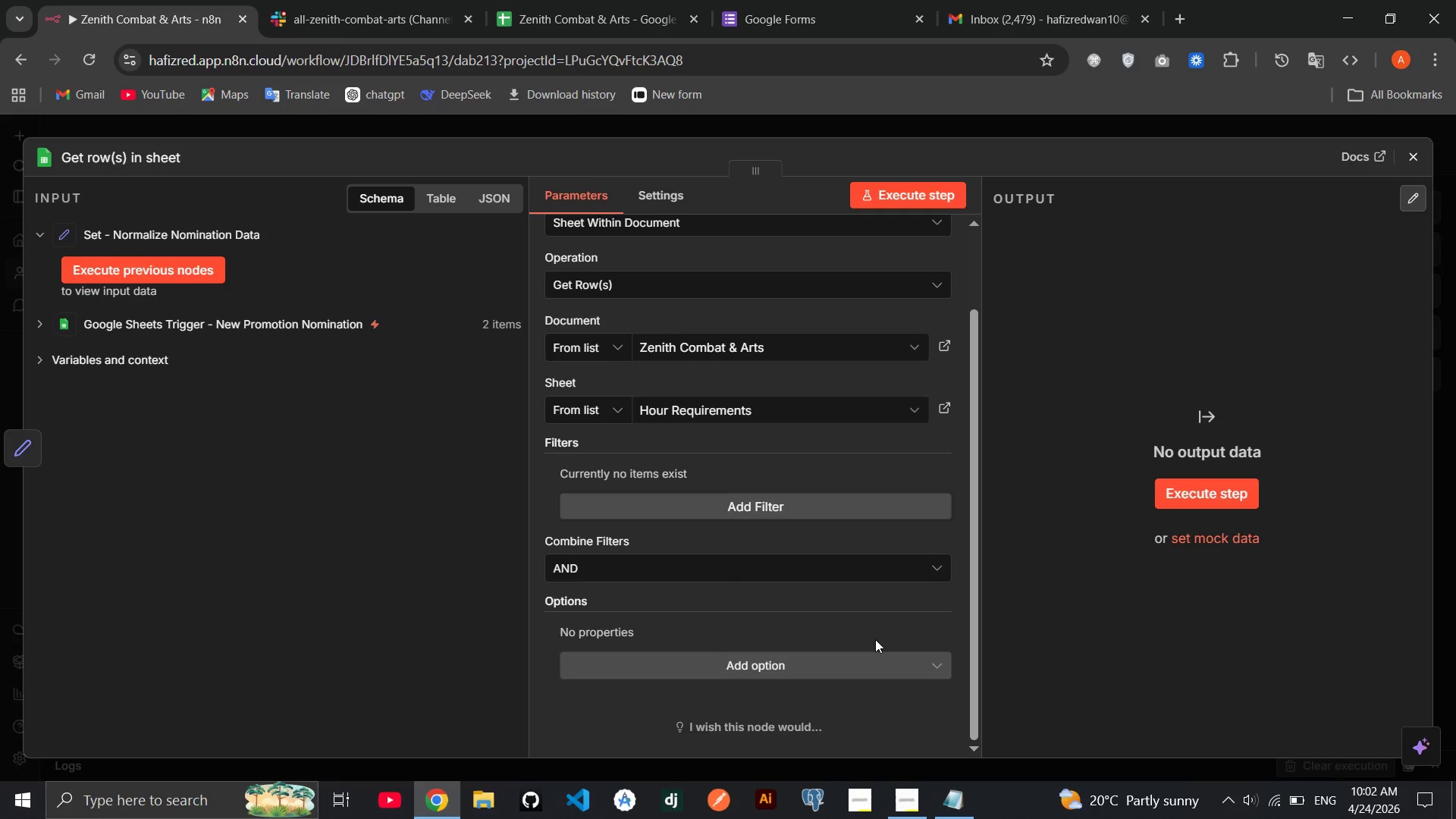 
left_click([818, 498])
 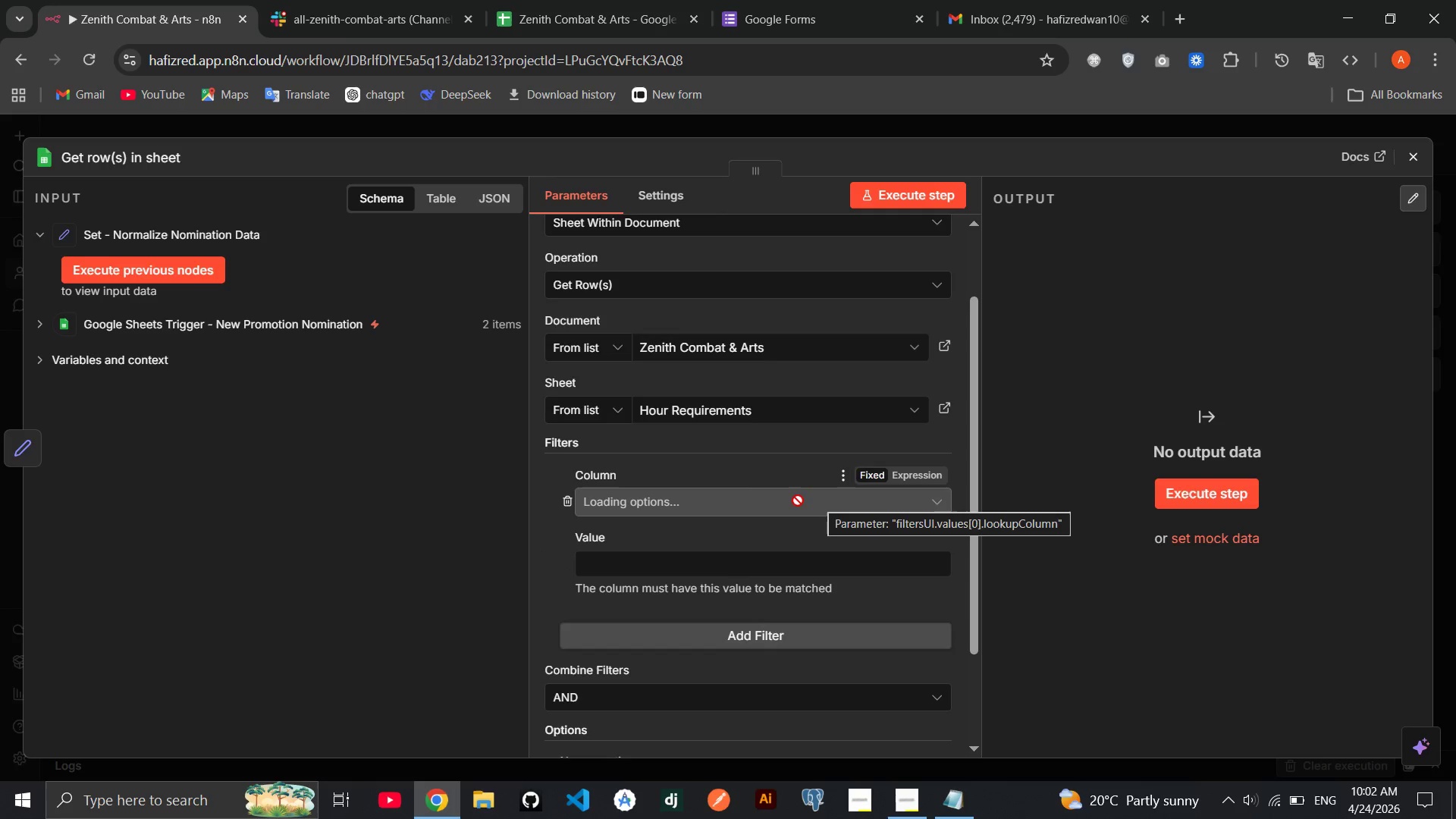 
left_click([791, 500])
 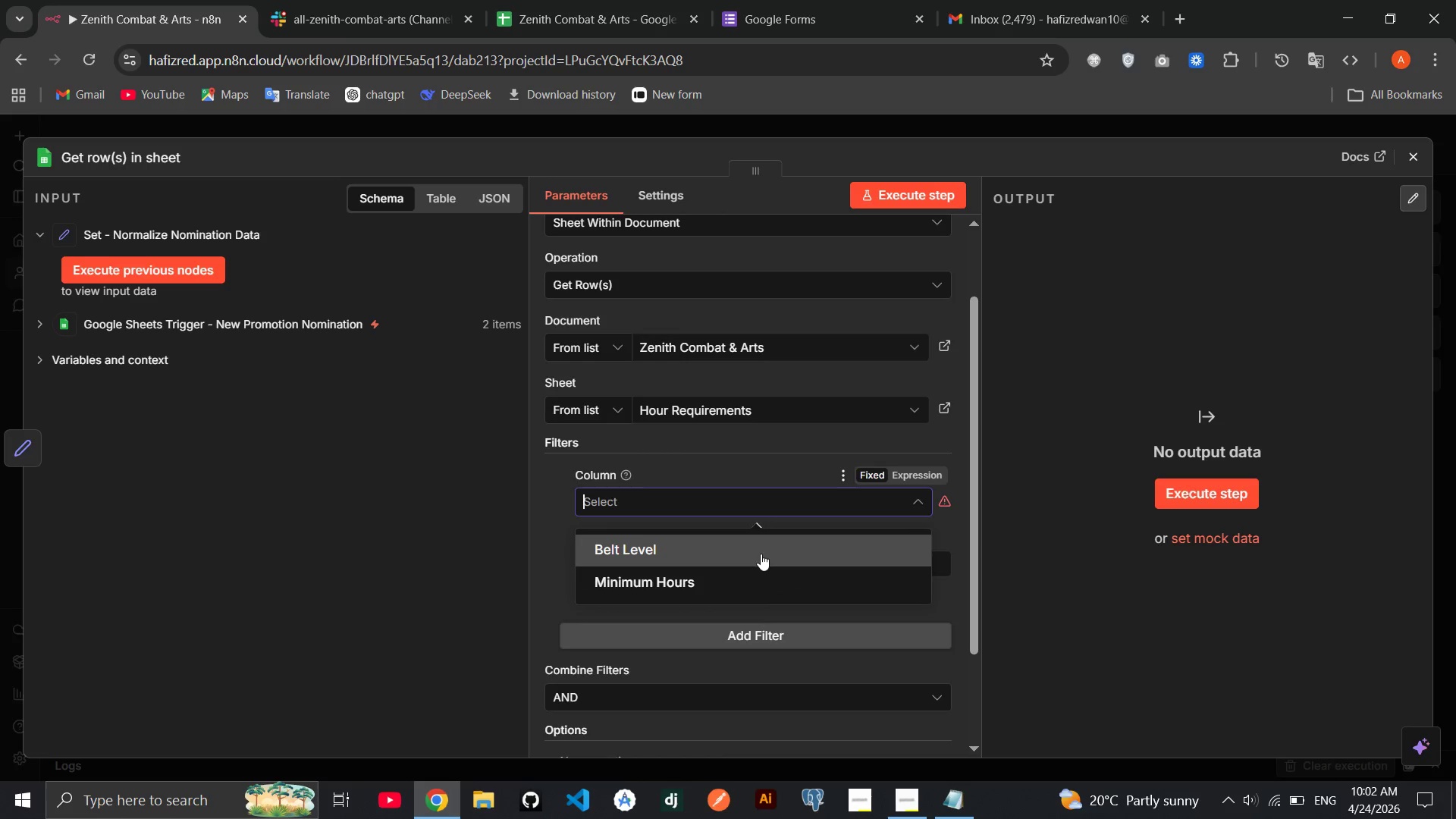 
left_click([761, 554])
 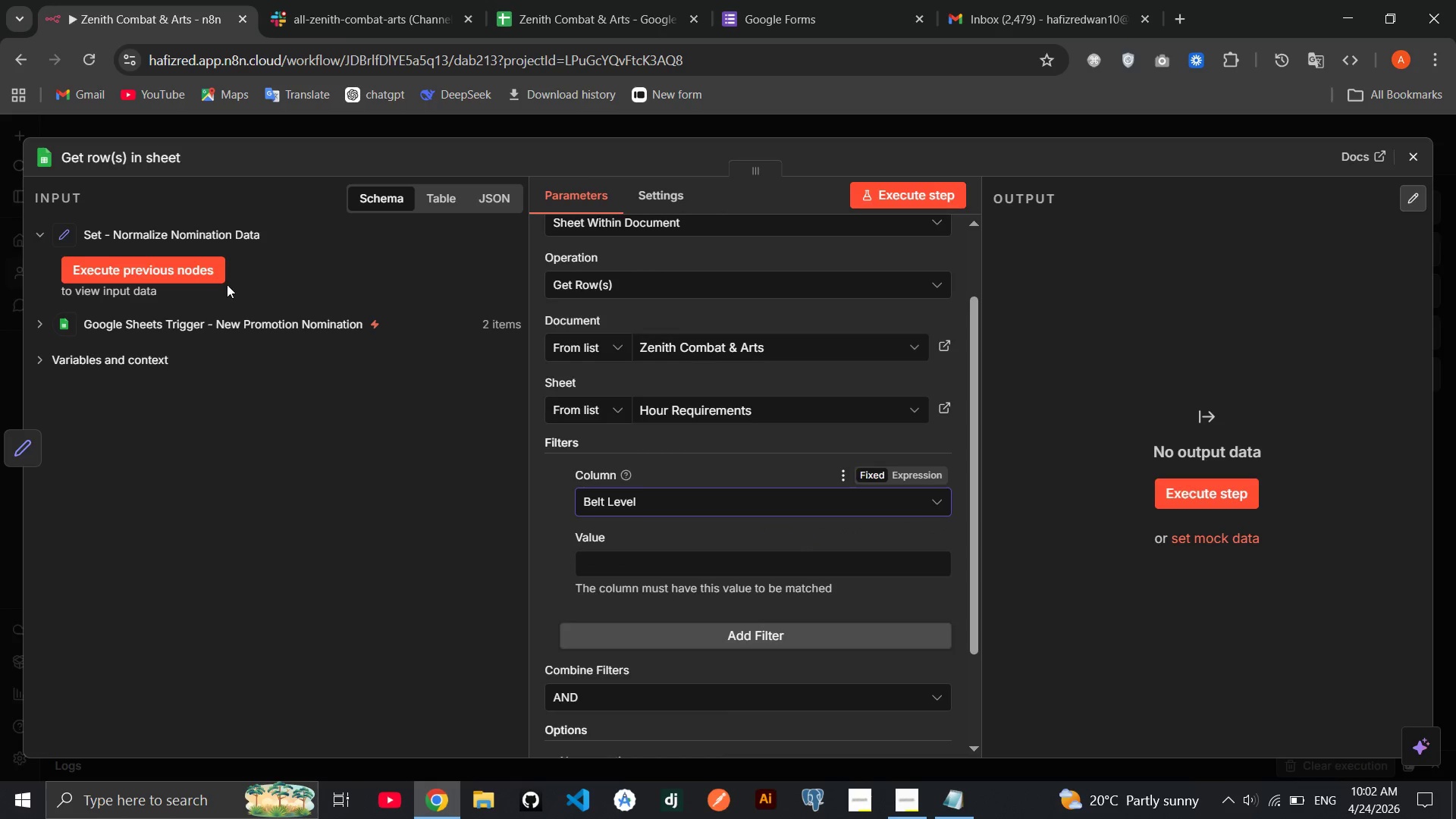 
left_click([176, 313])
 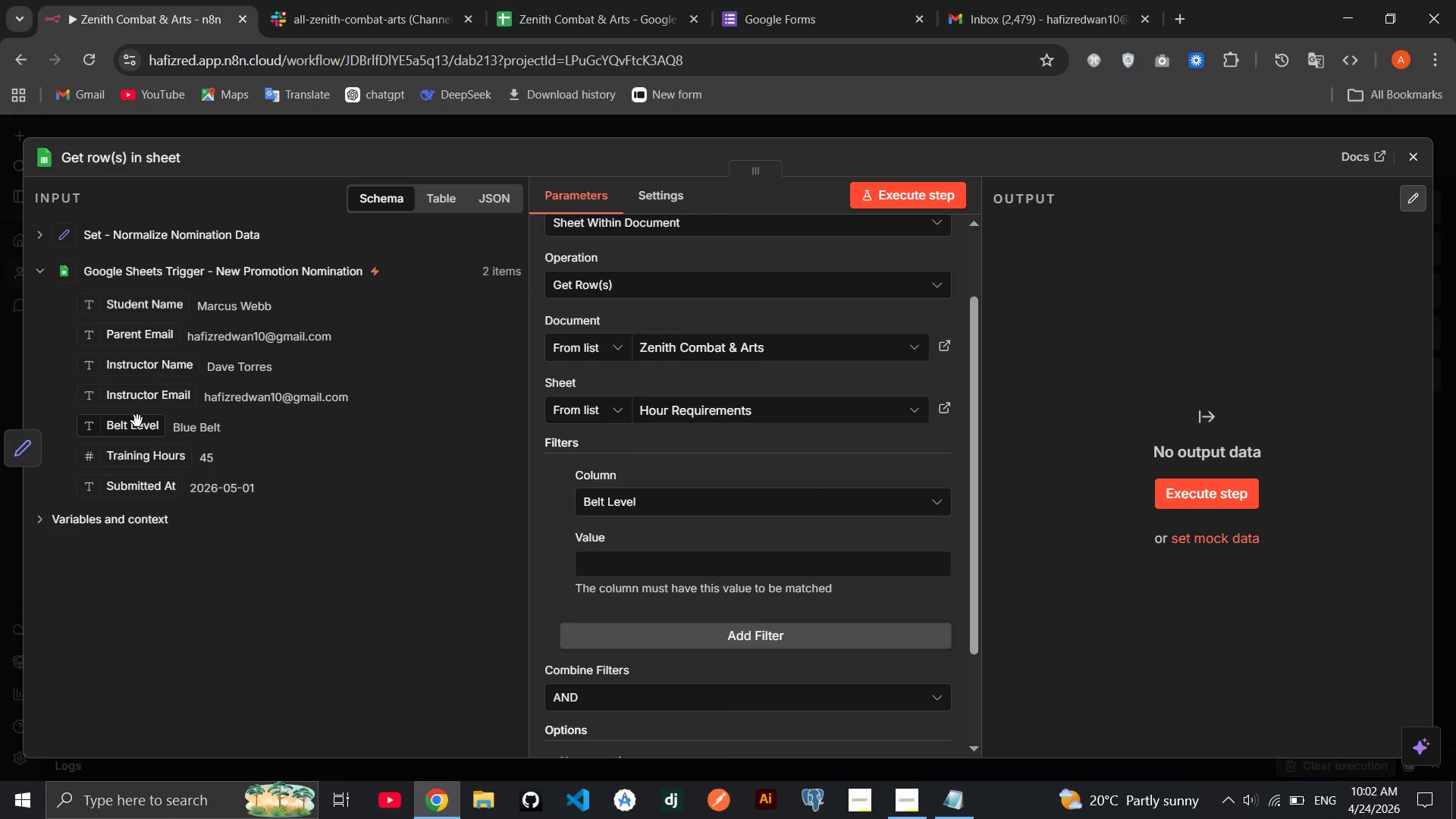 
left_click_drag(start_coordinate=[137, 421], to_coordinate=[706, 555])
 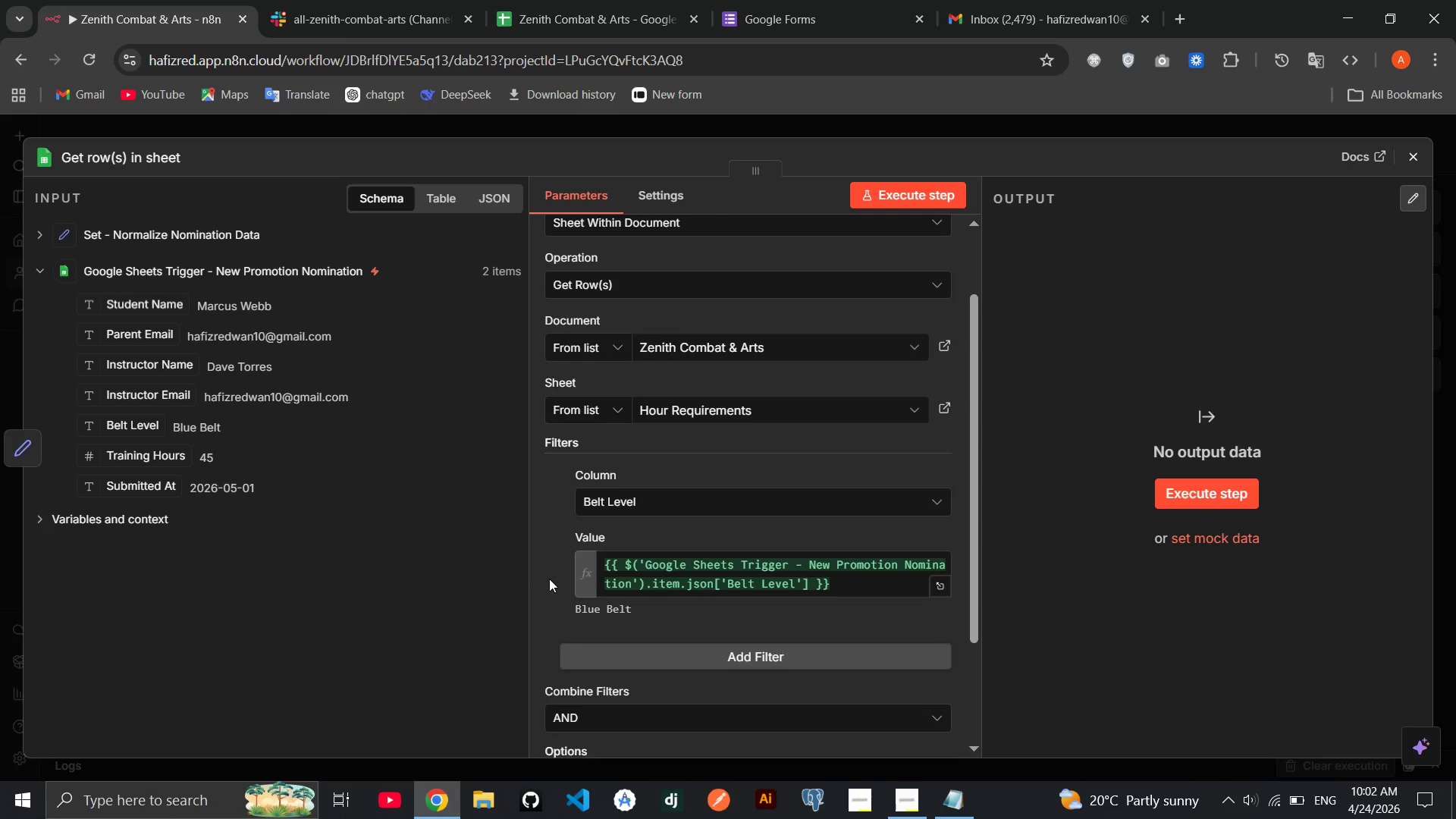 
left_click([549, 579])
 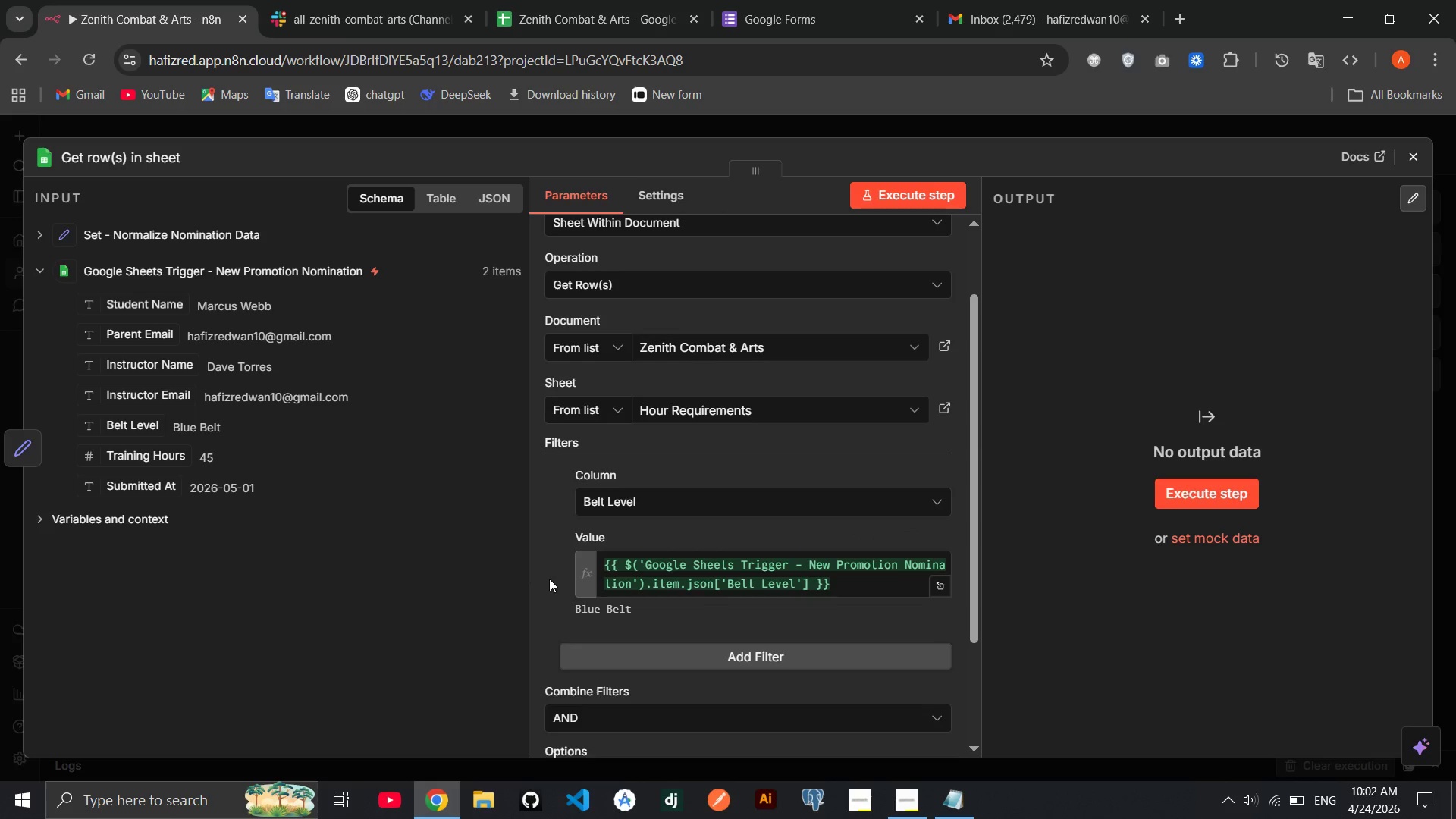 
left_click([254, 243])
 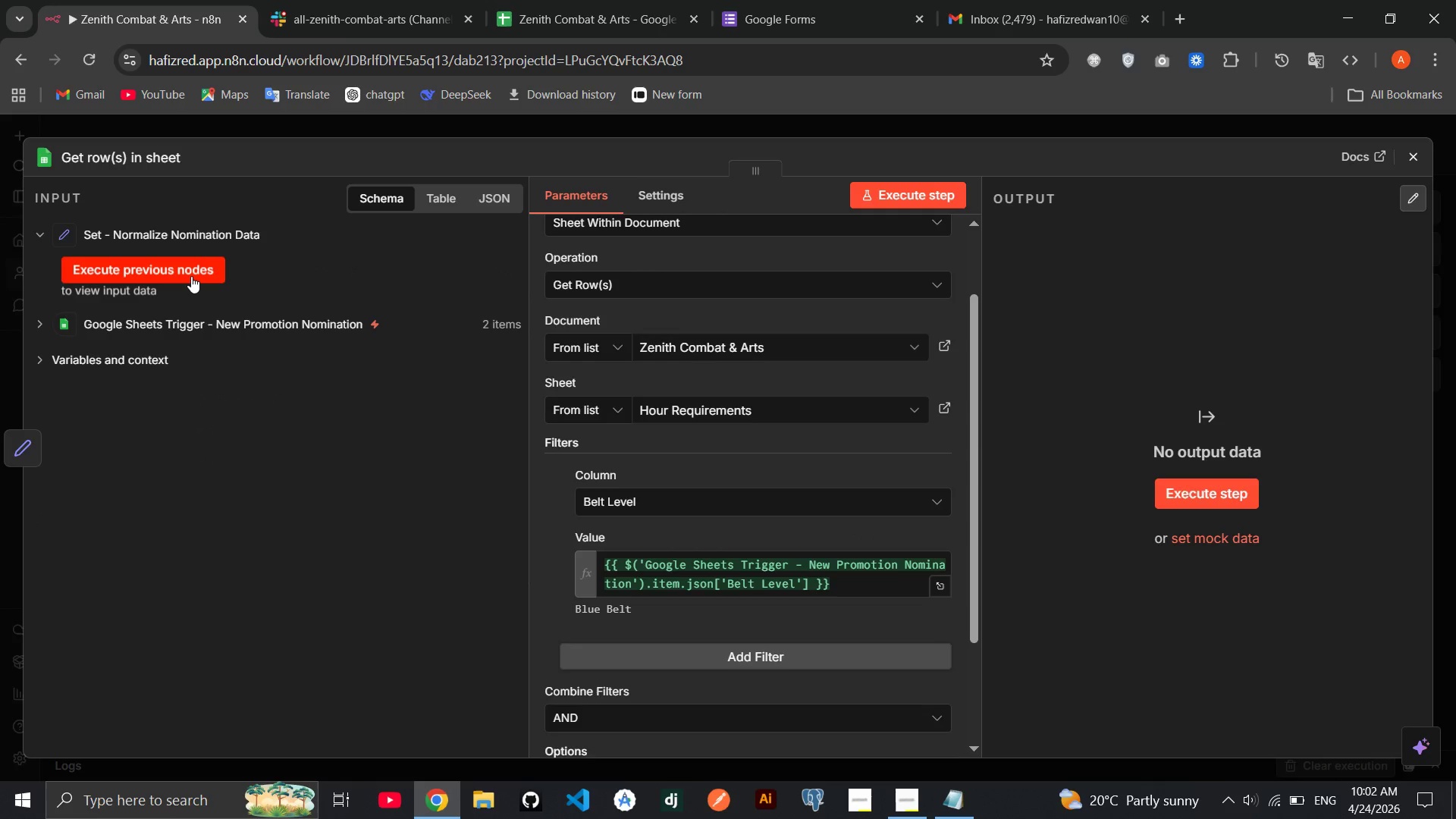 
left_click([191, 276])
 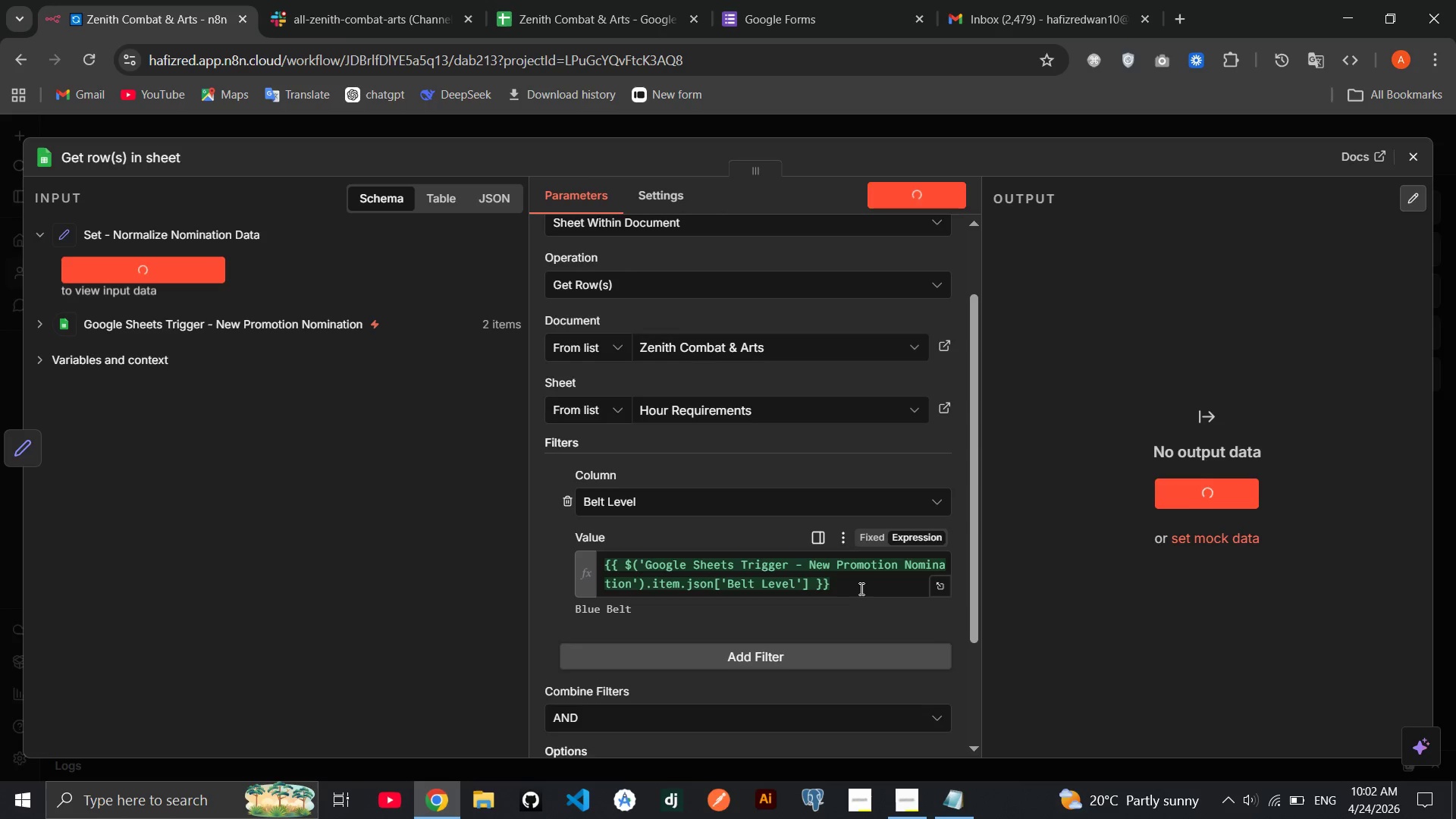 
wait(11.58)
 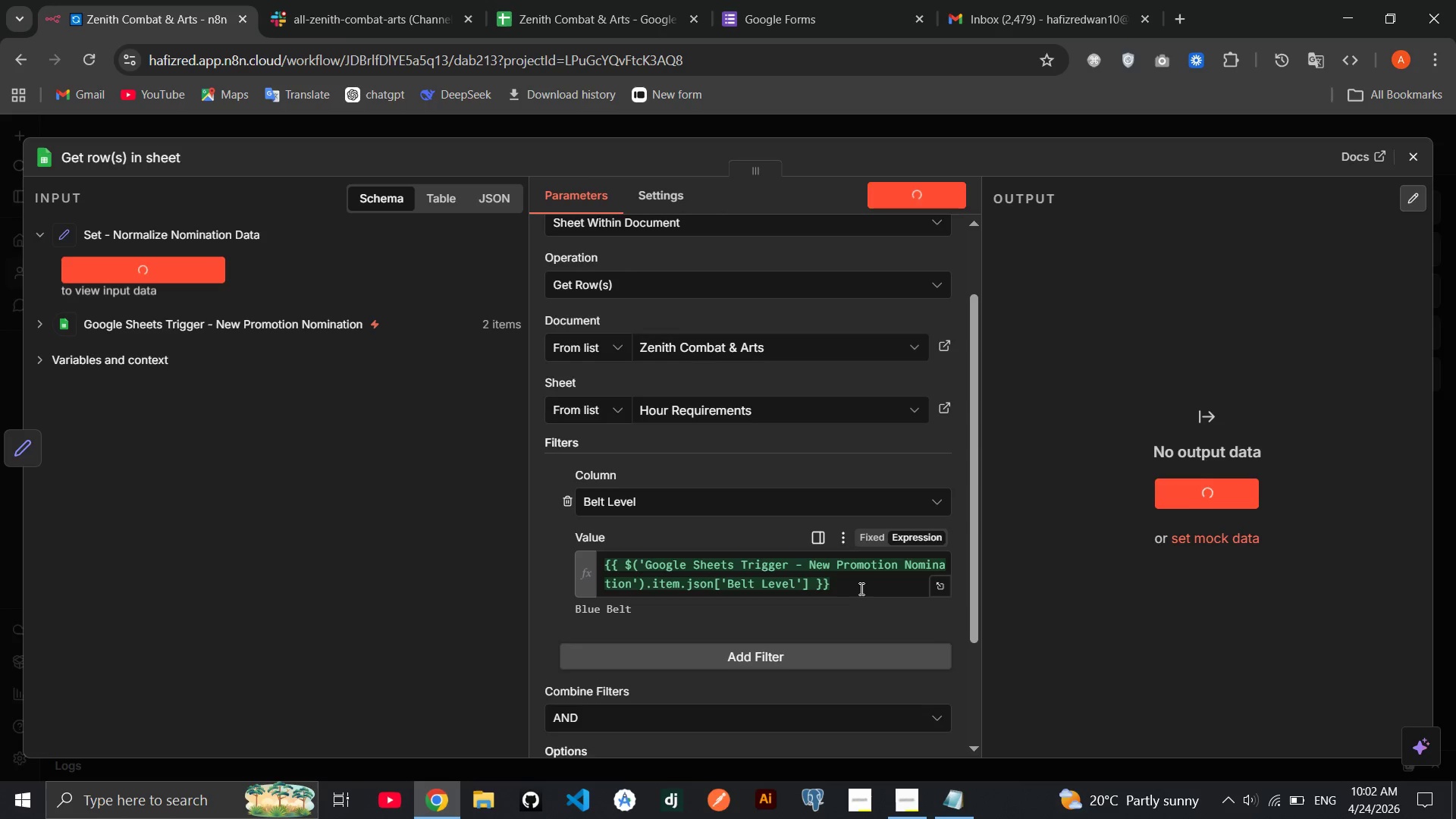 
left_click([1414, 147])
 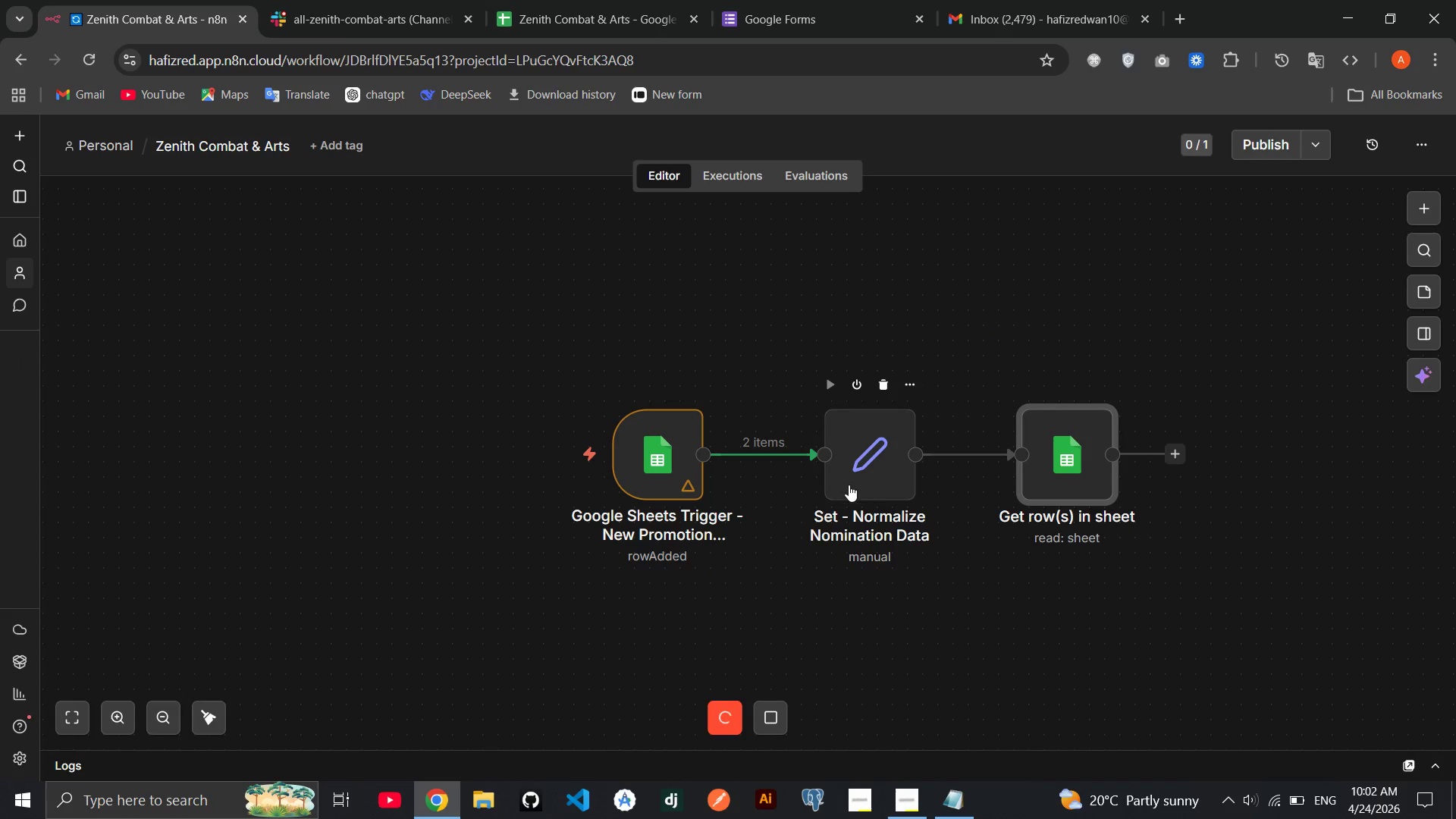 
double_click([849, 485])
 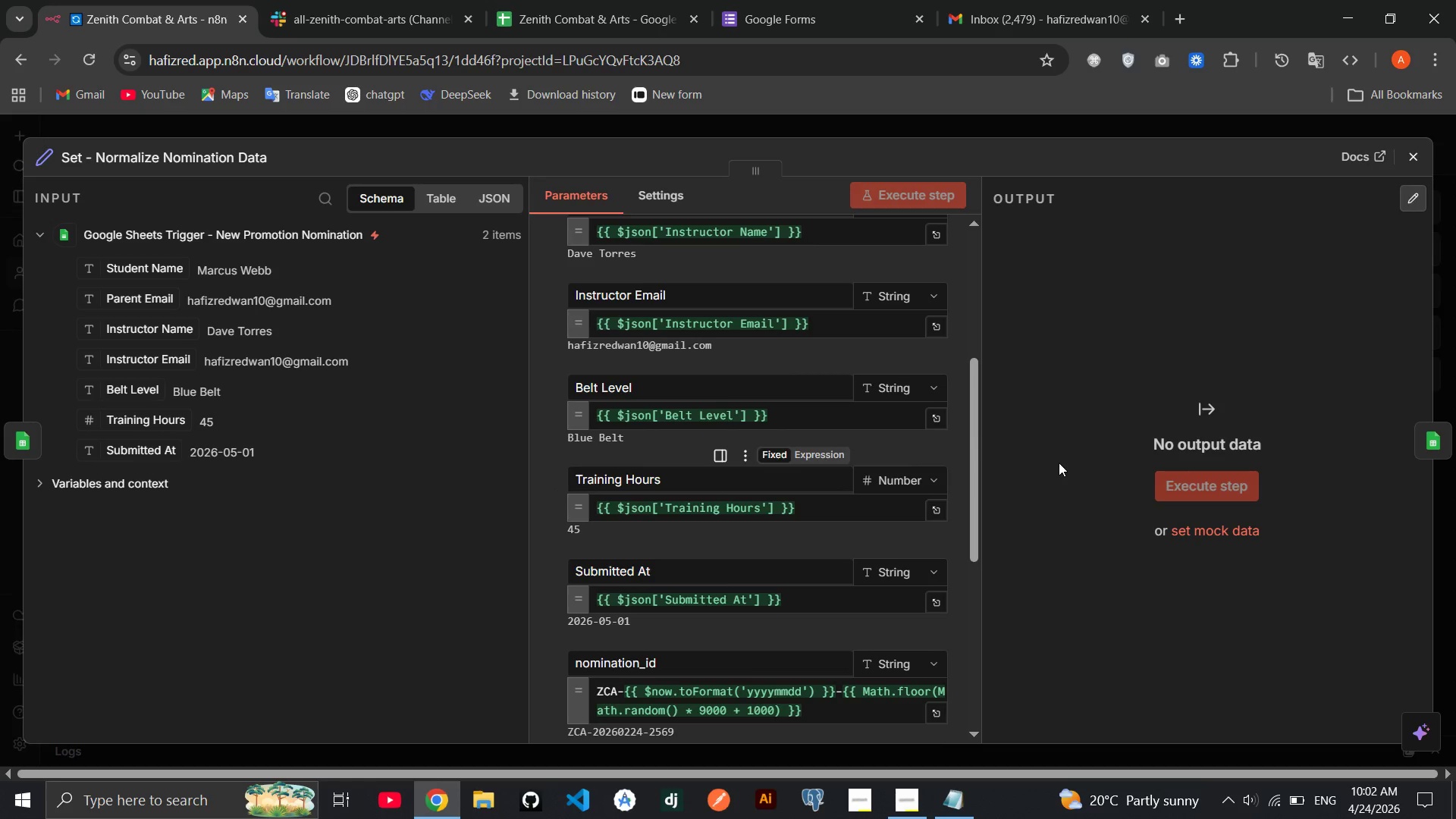 
wait(7.98)
 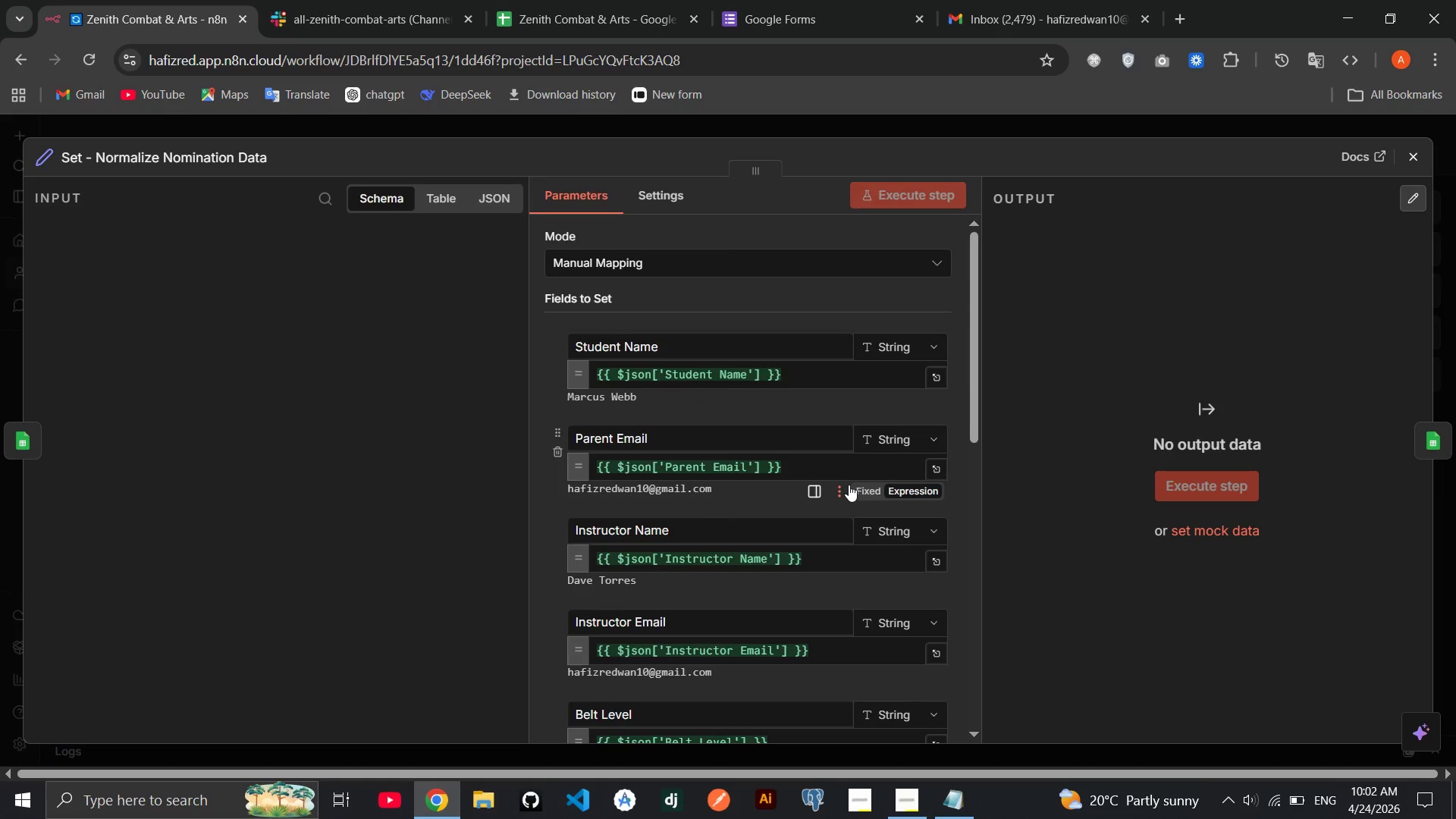 
left_click([1404, 152])
 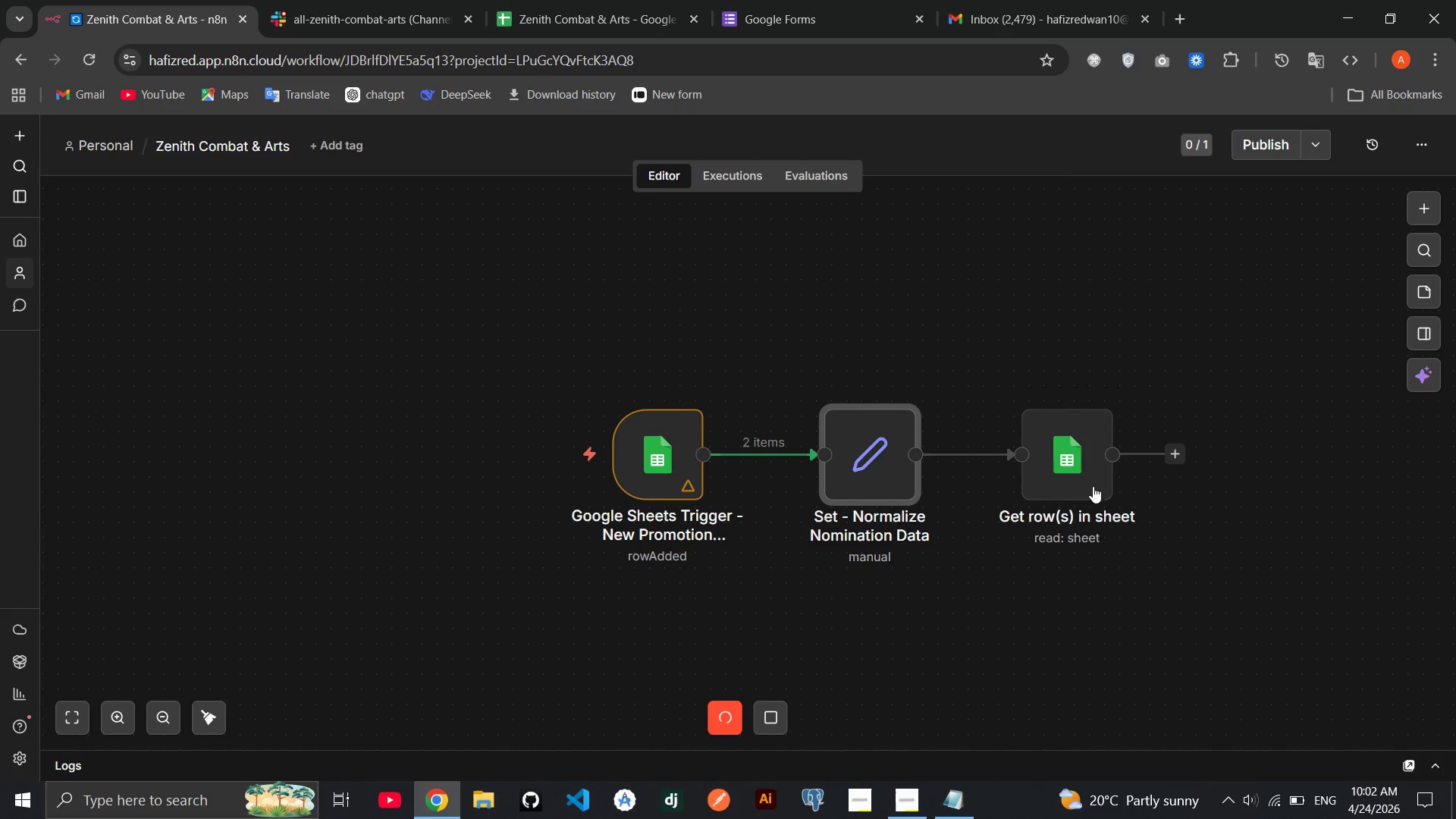 
double_click([1082, 463])
 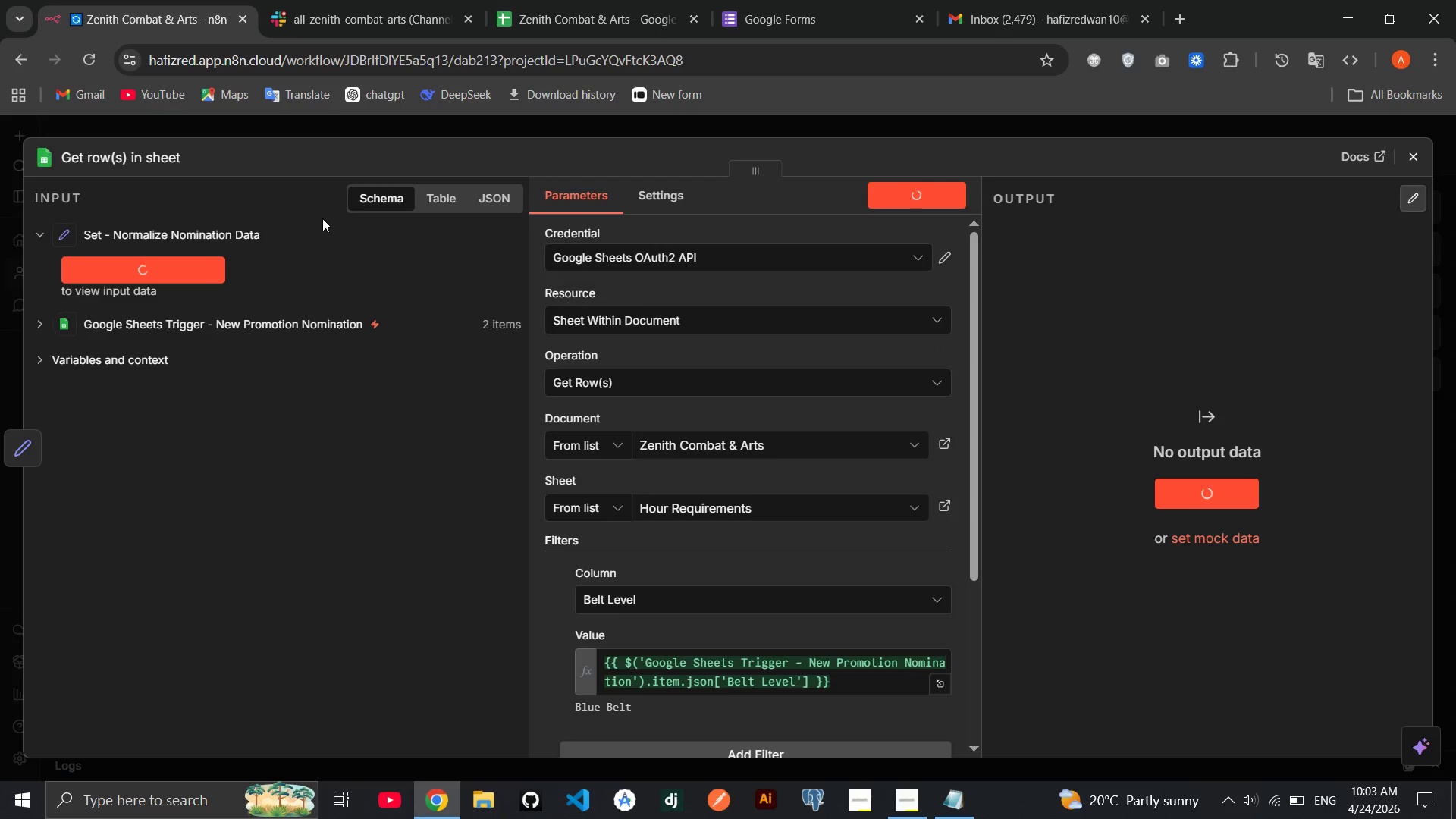 
wait(13.81)
 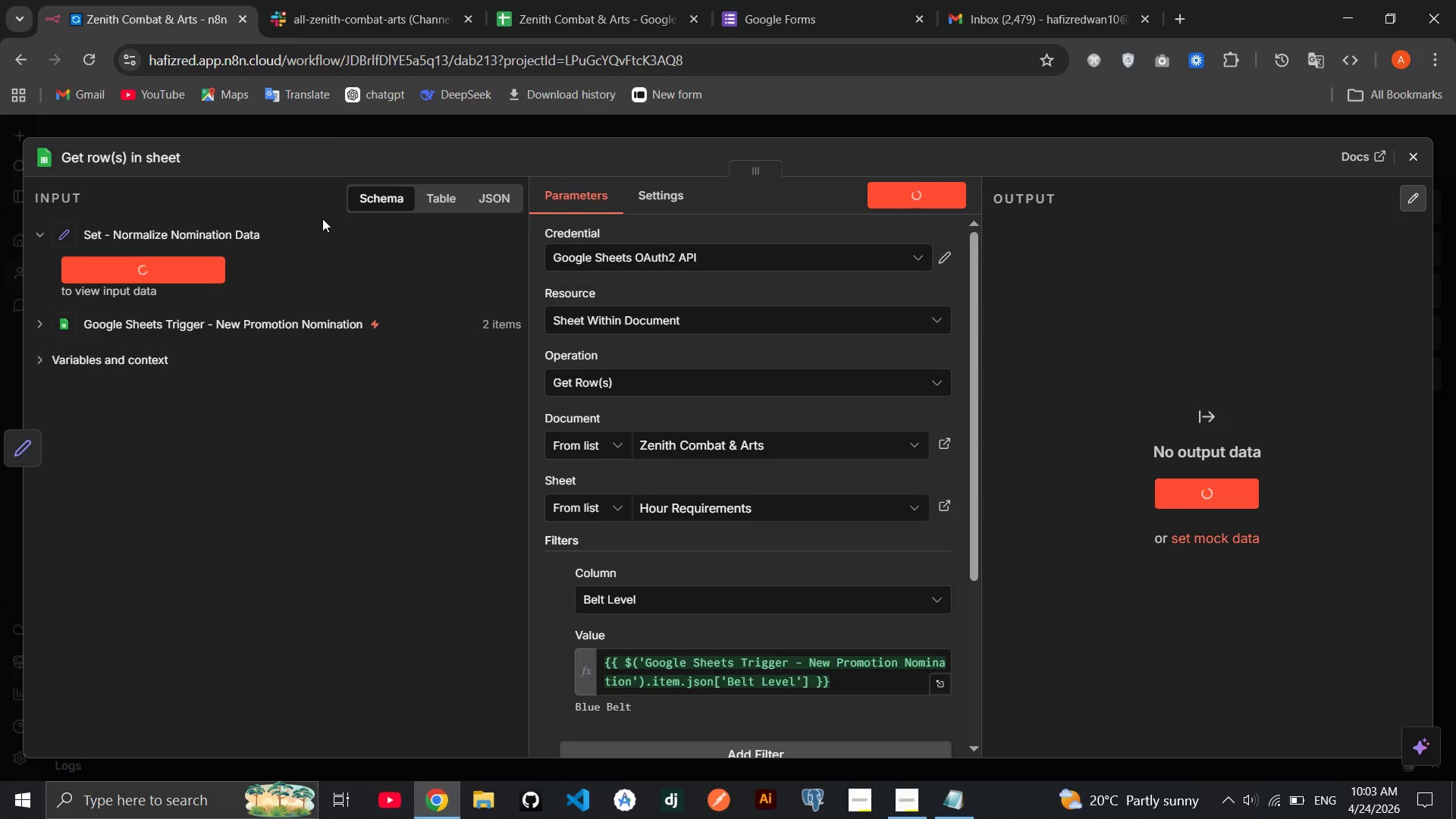 
left_click([145, 150])
 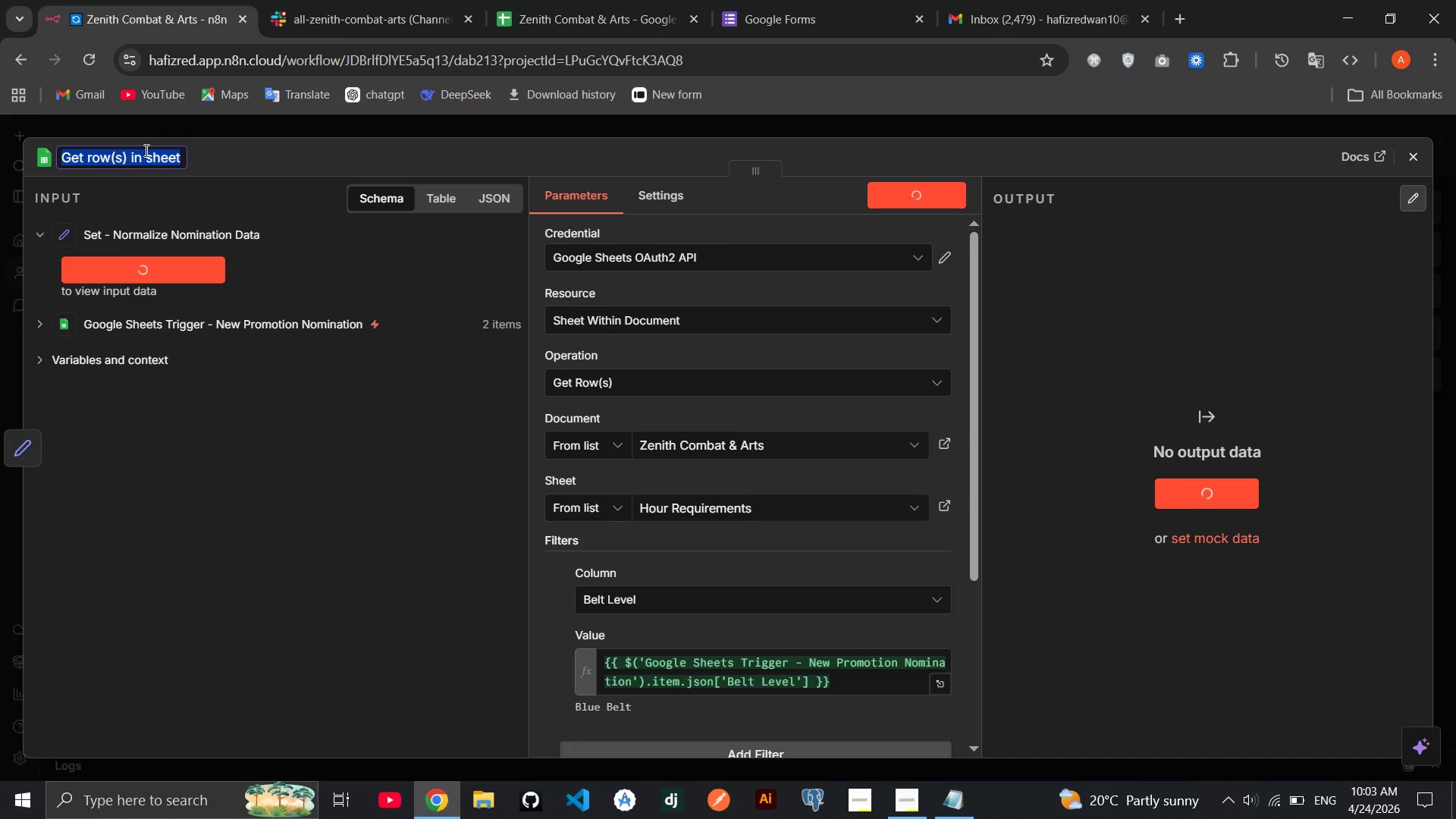 
key(Backspace)
type(Lookup - Get Minimum Hours foe Belt Level)
 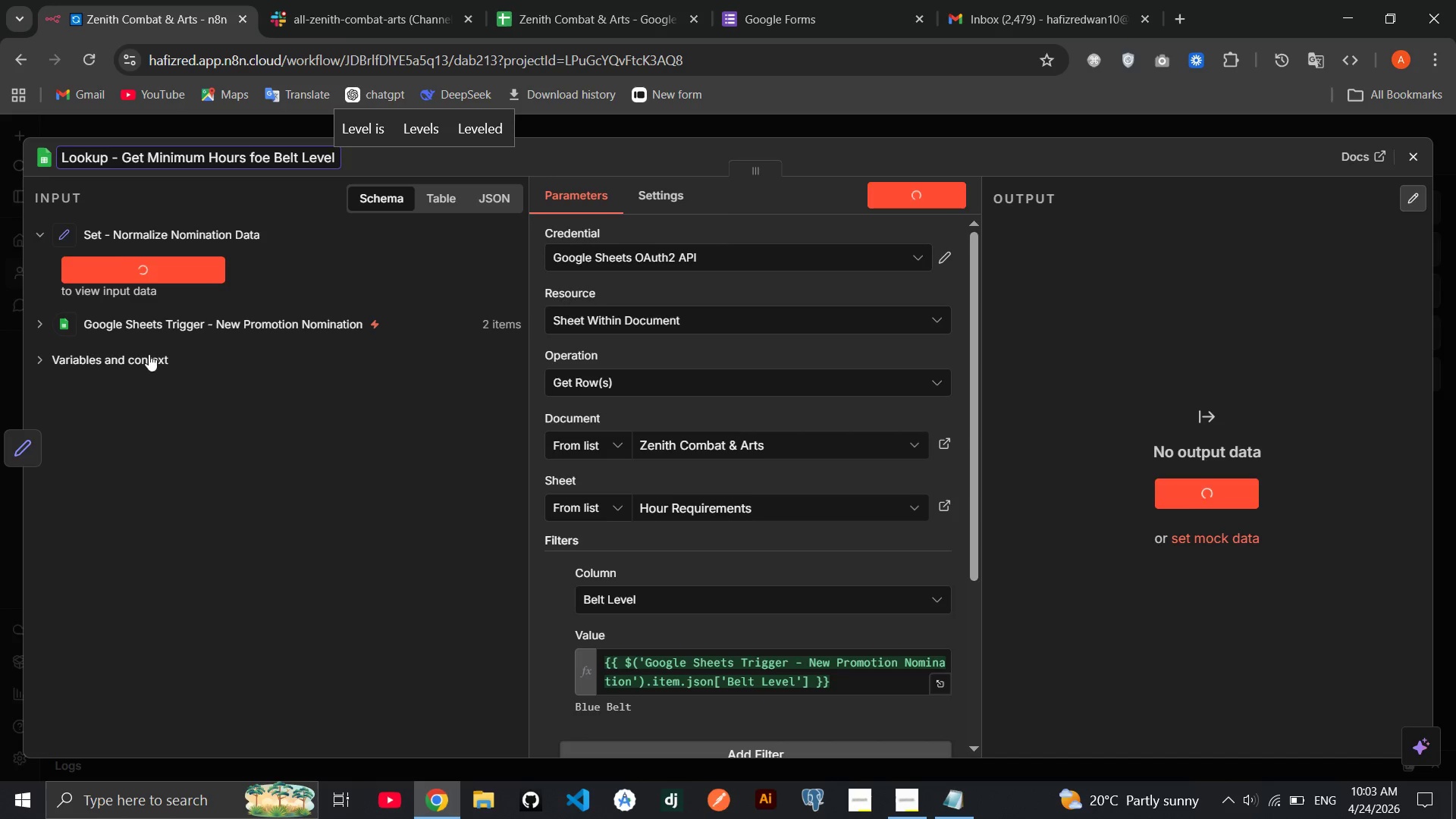 
left_click([224, 488])
 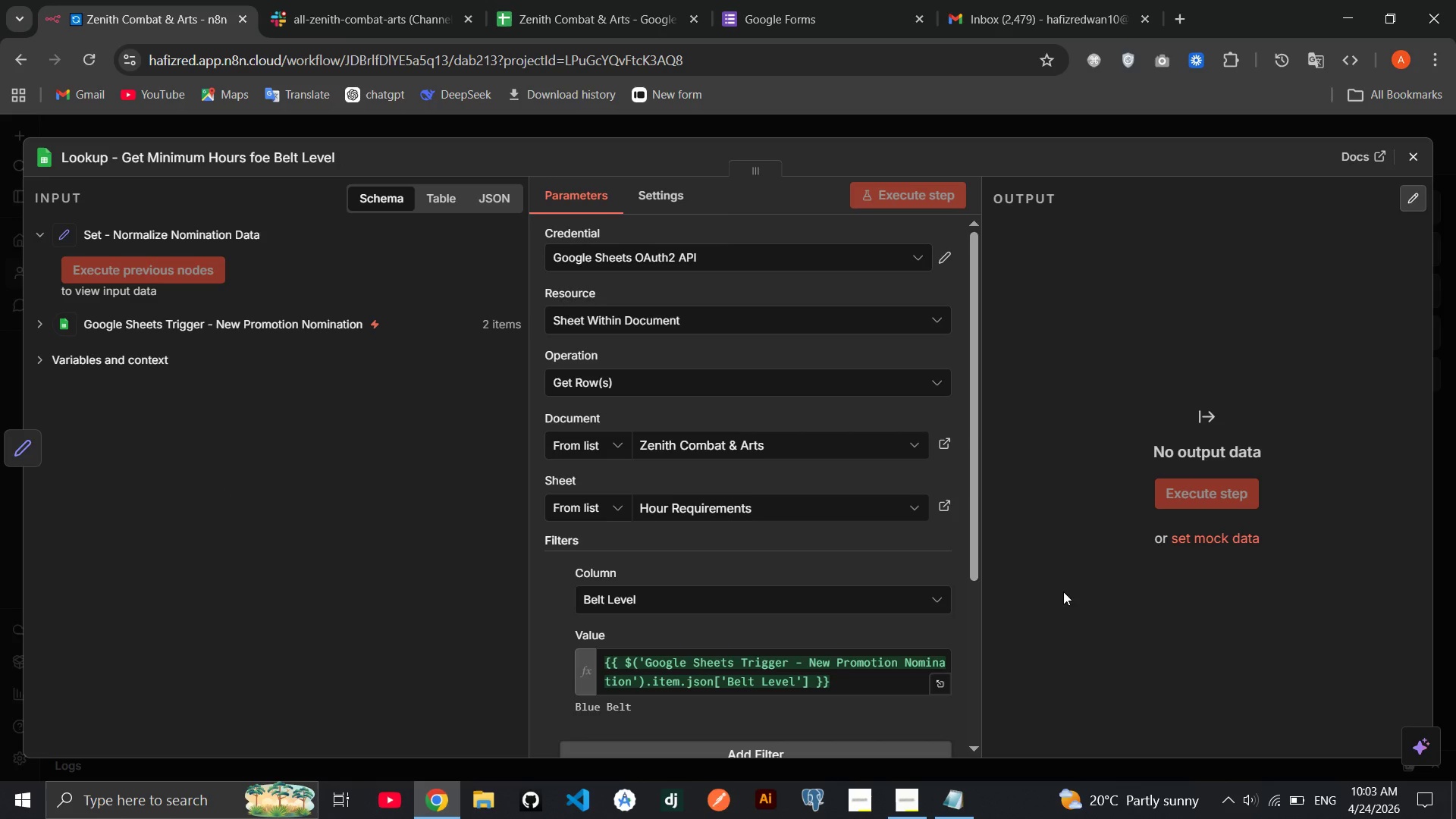 
mouse_move([923, 798])
 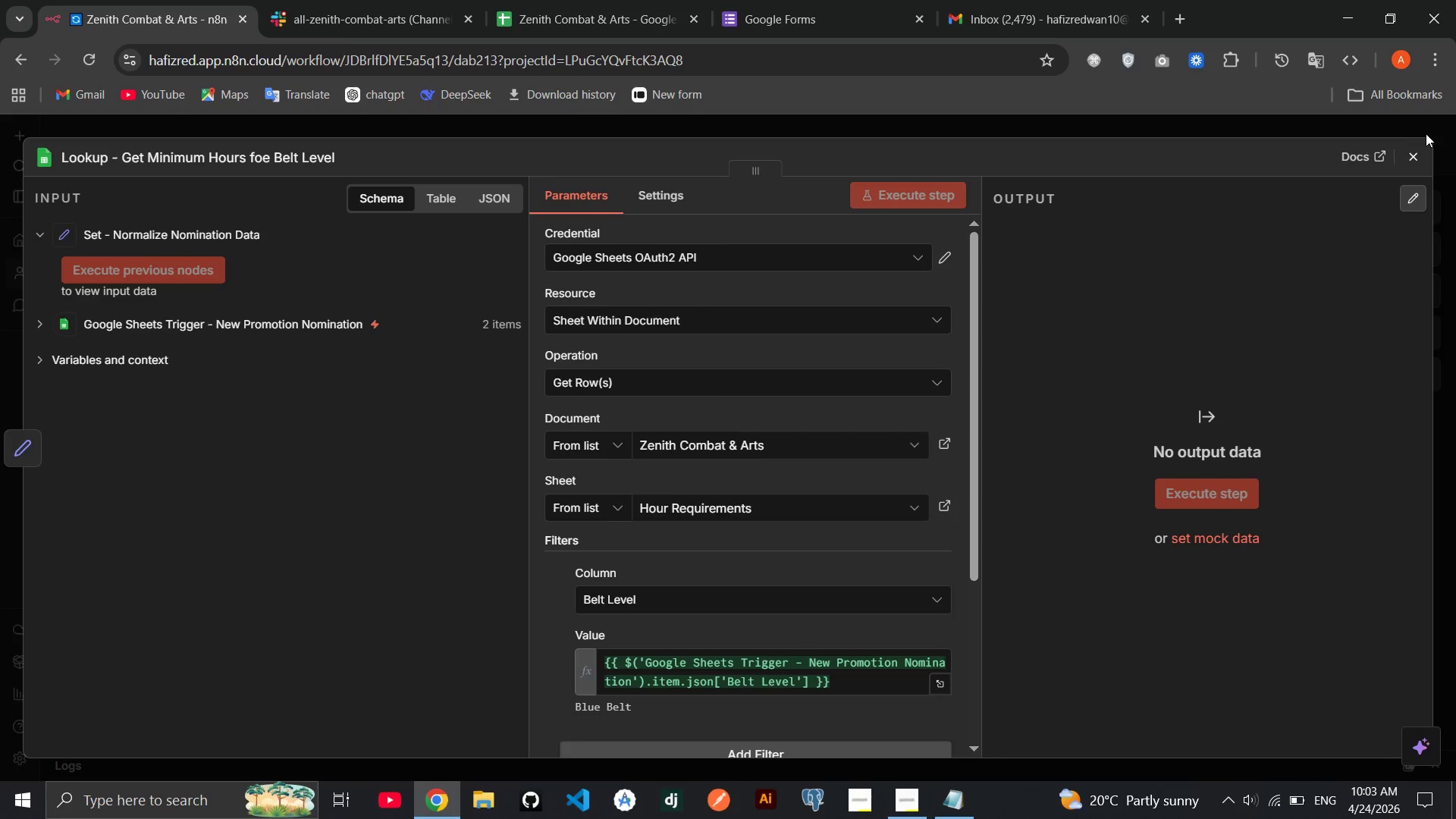 
left_click([1411, 160])
 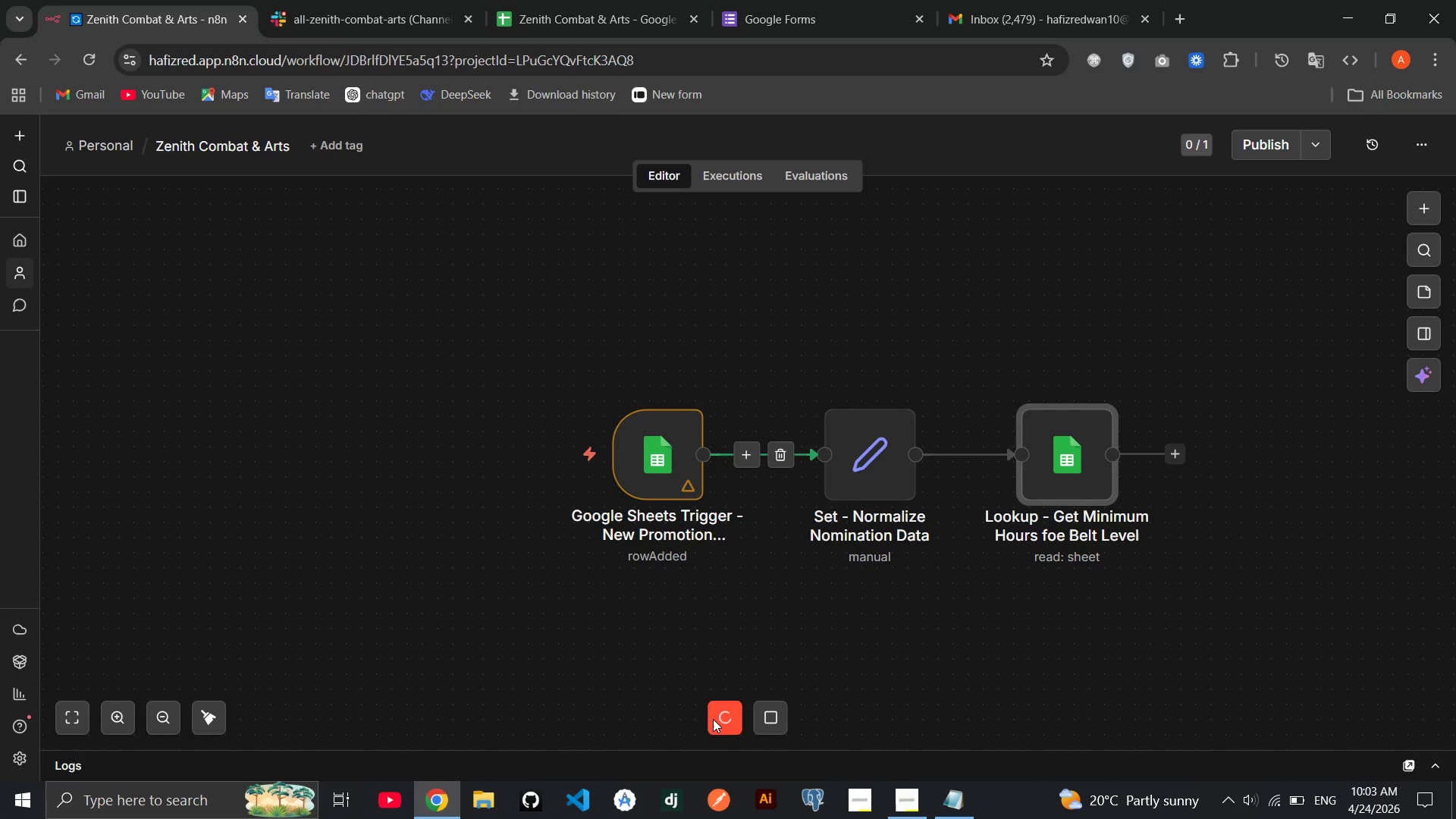 
left_click([757, 720])
 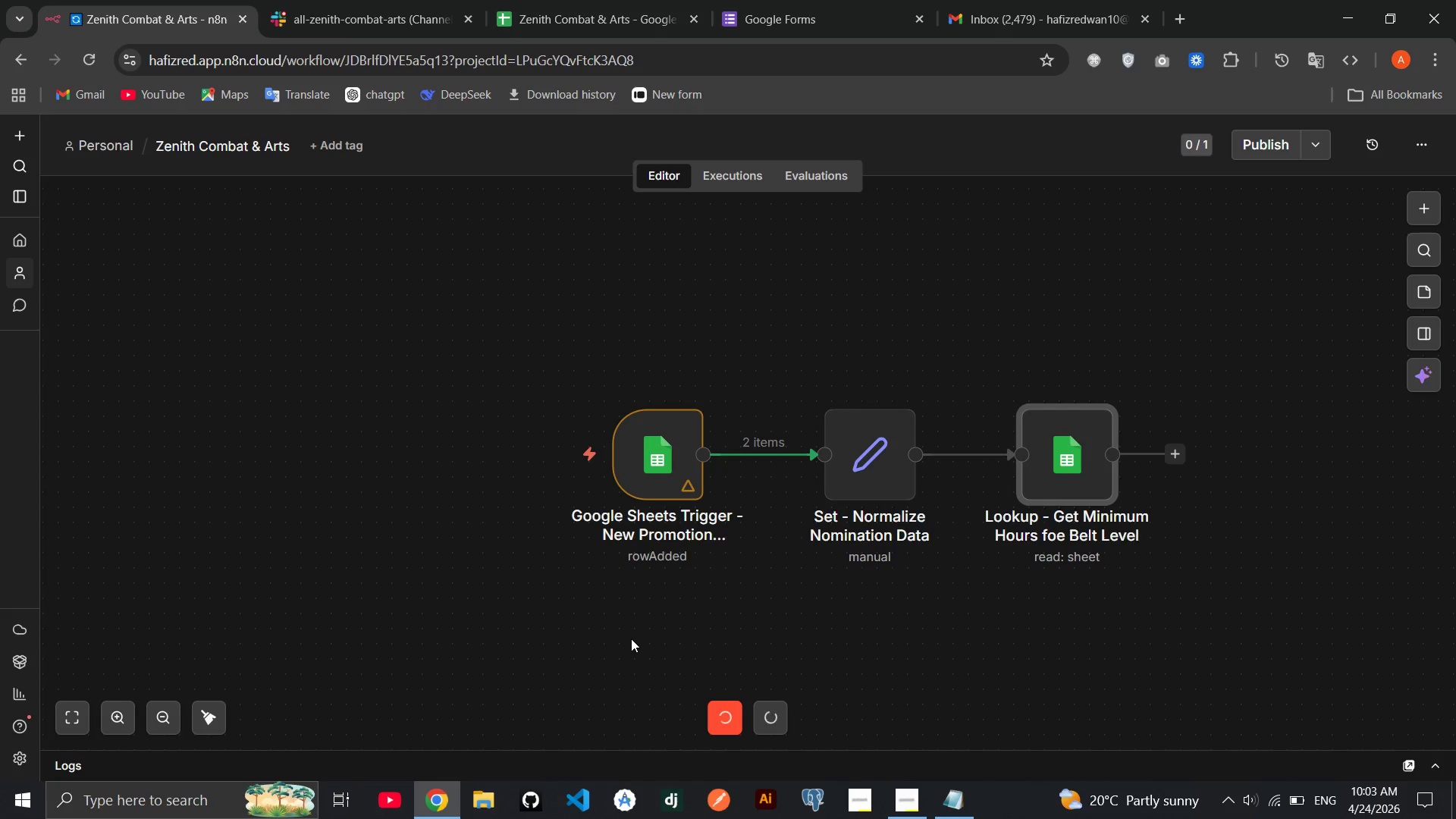 
left_click([631, 639])
 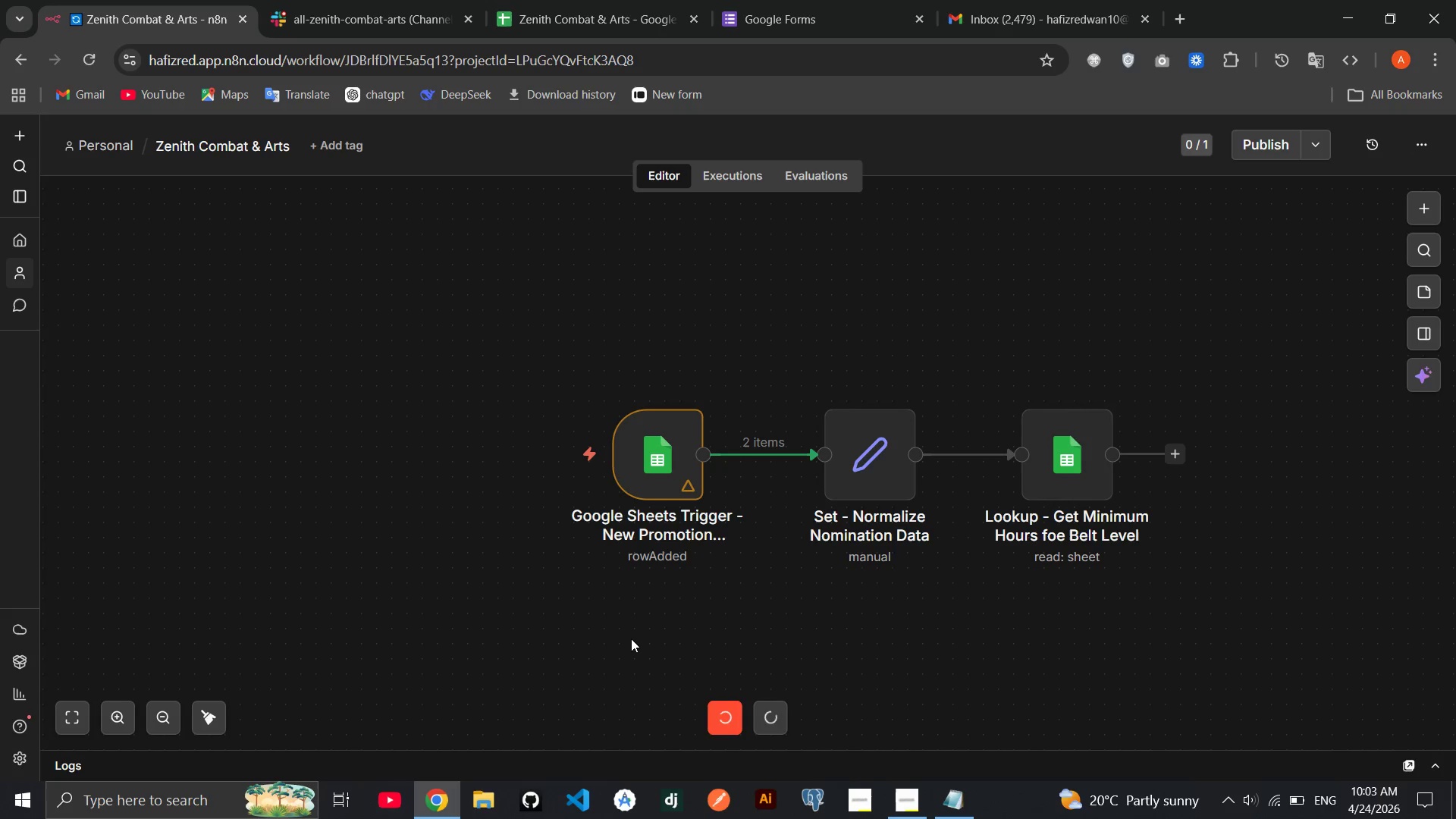 
wait(9.76)
 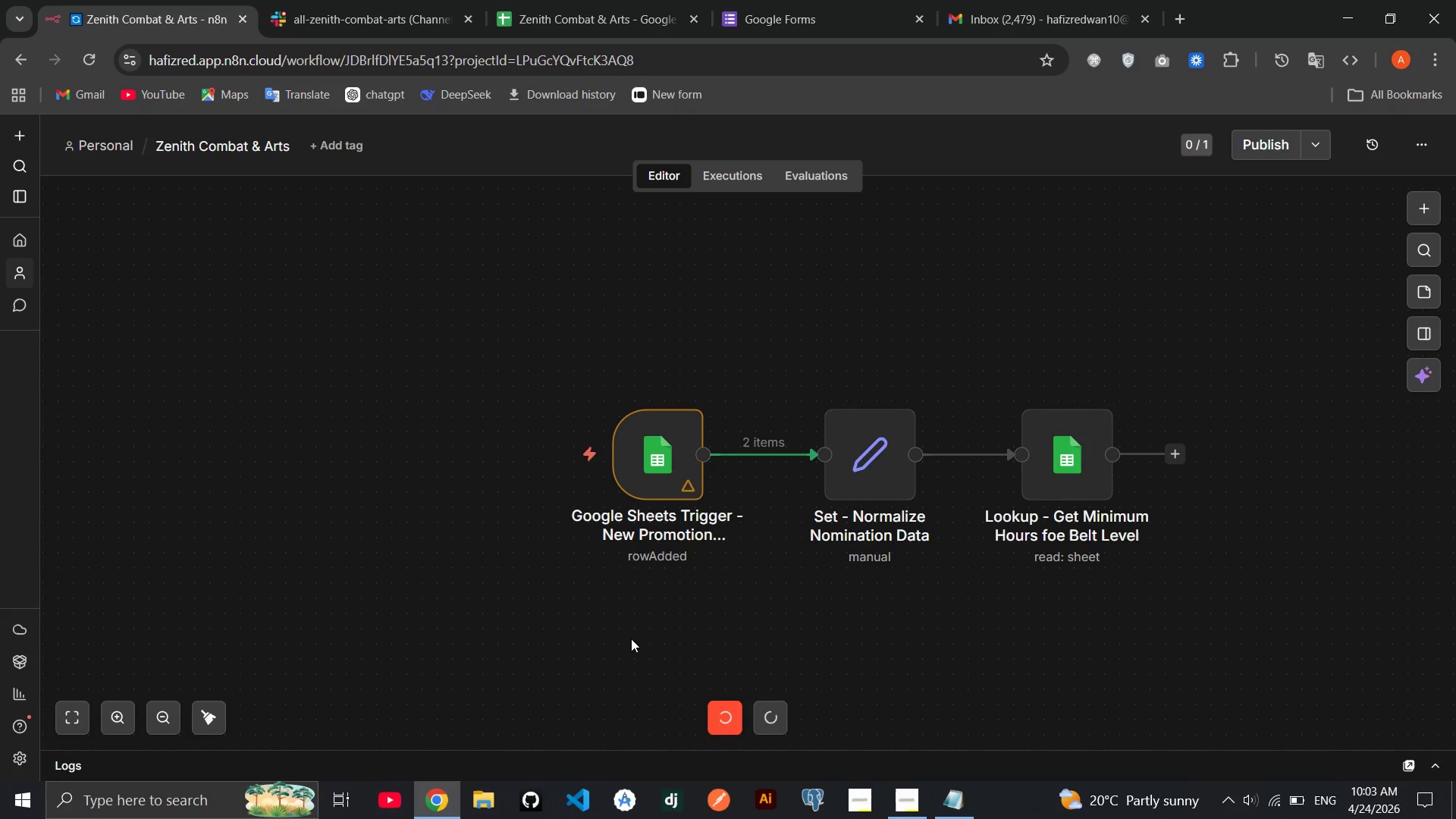 
left_click([91, 51])
 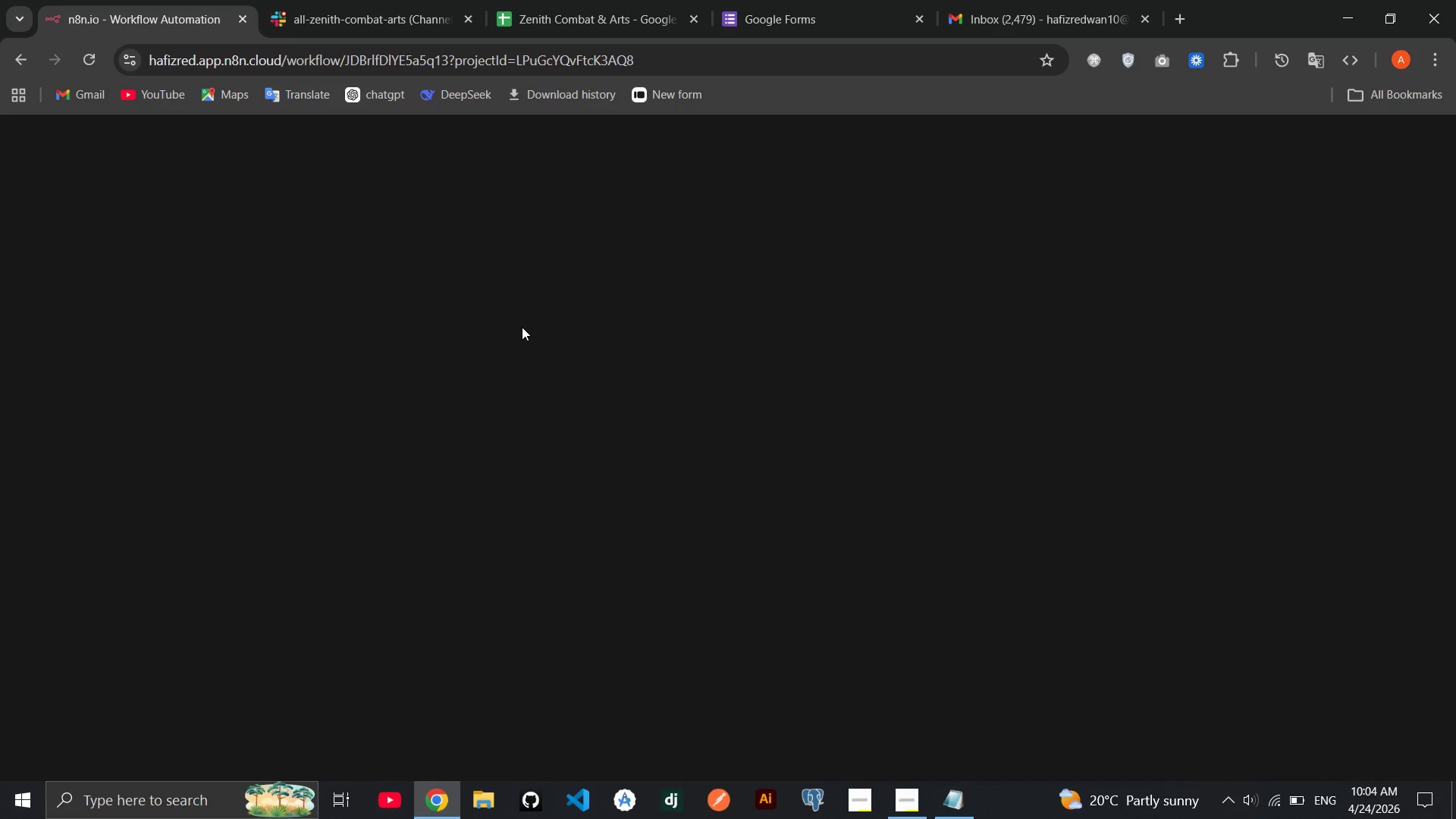 
wait(7.66)
 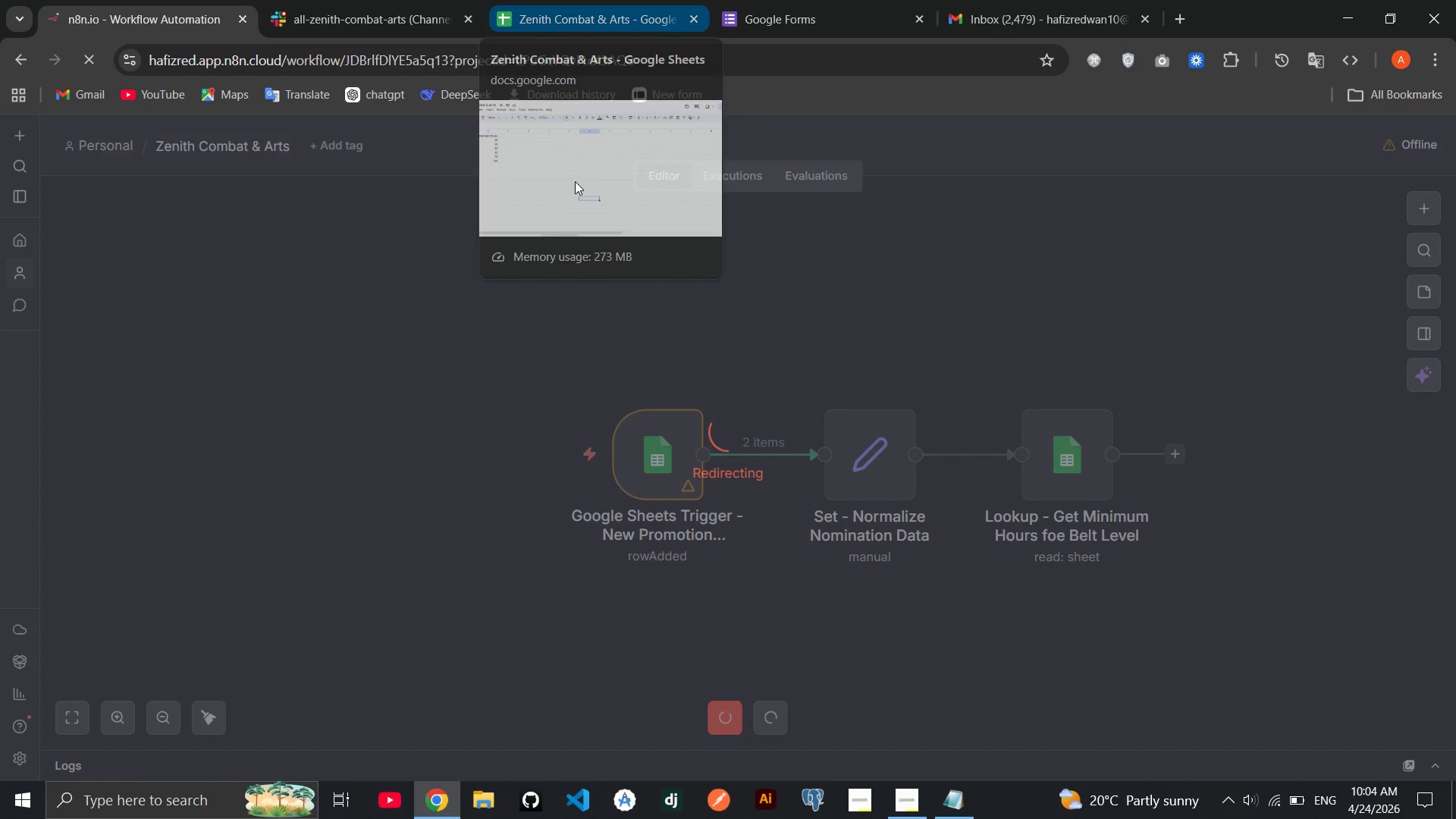 
left_click([911, 818])